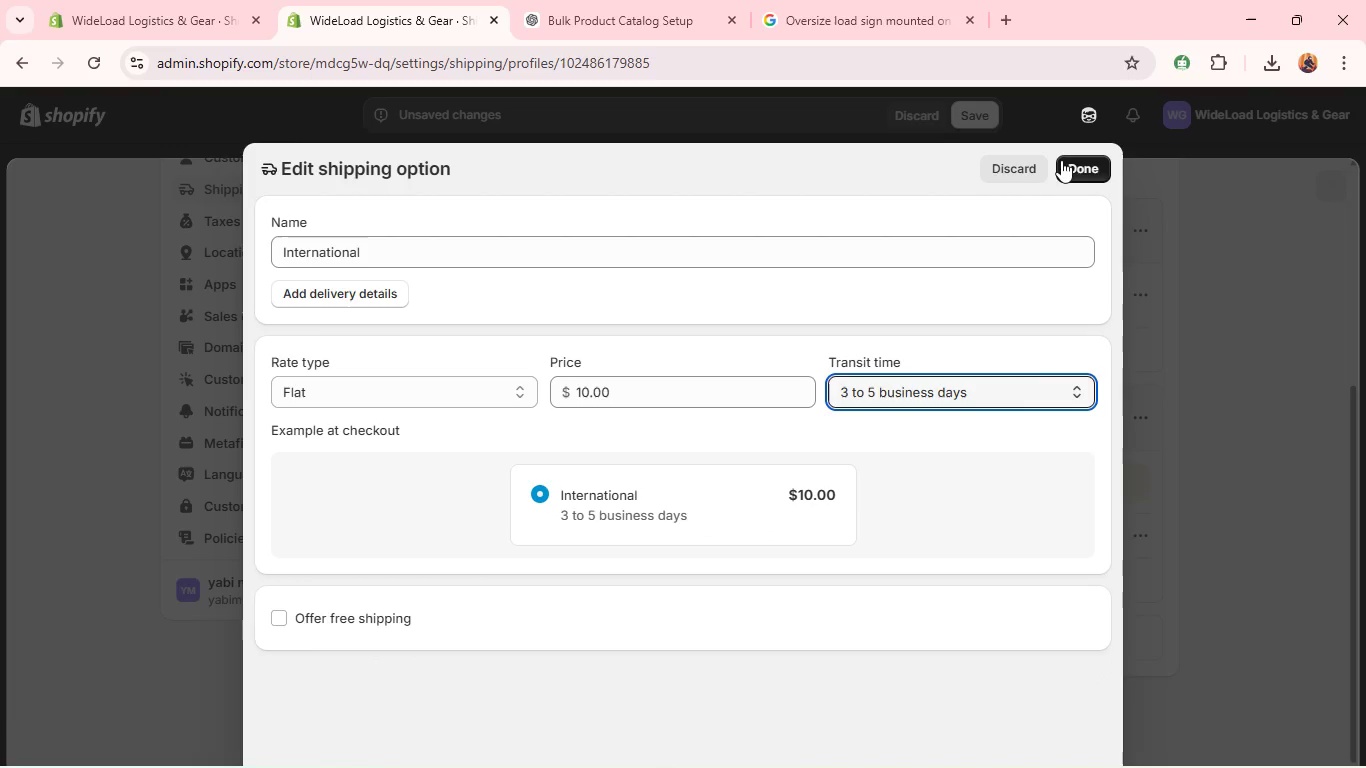 
left_click([1063, 160])
 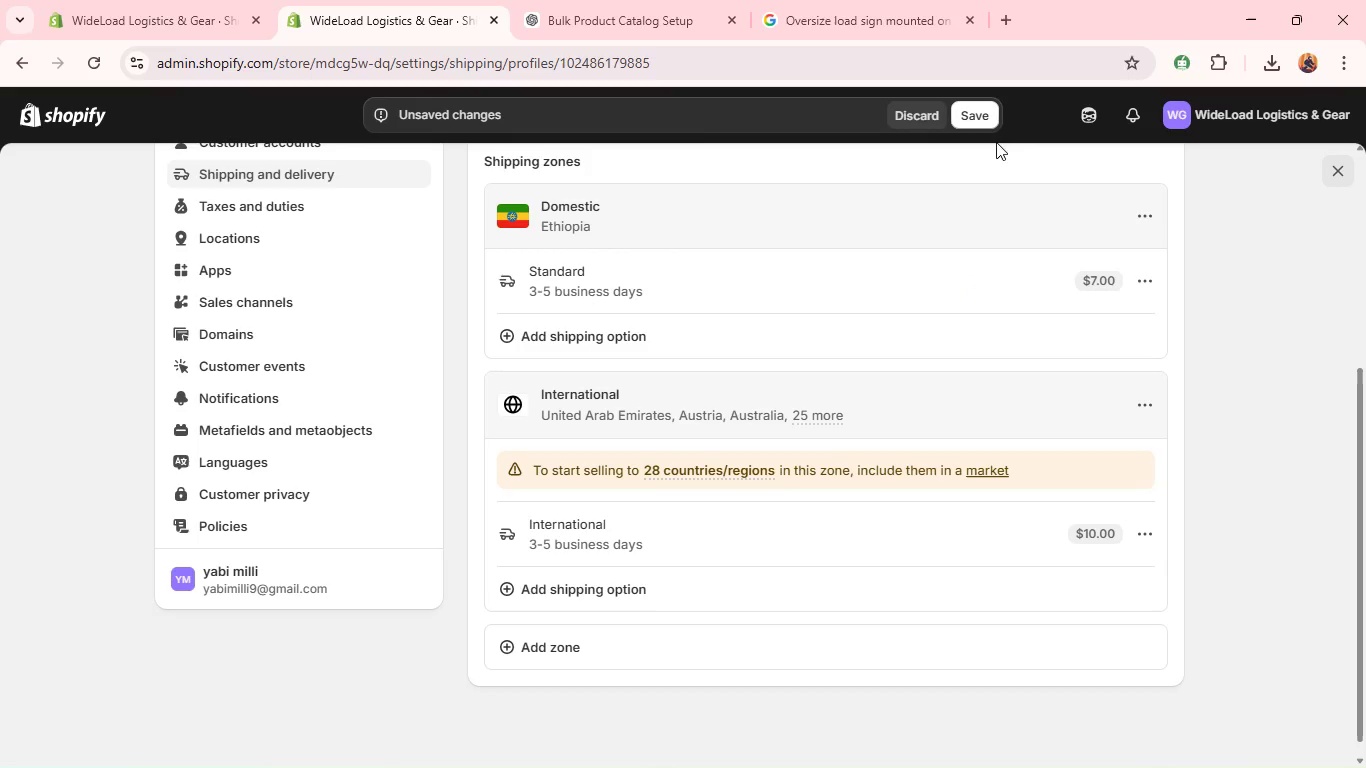 
mouse_move([986, 101])
 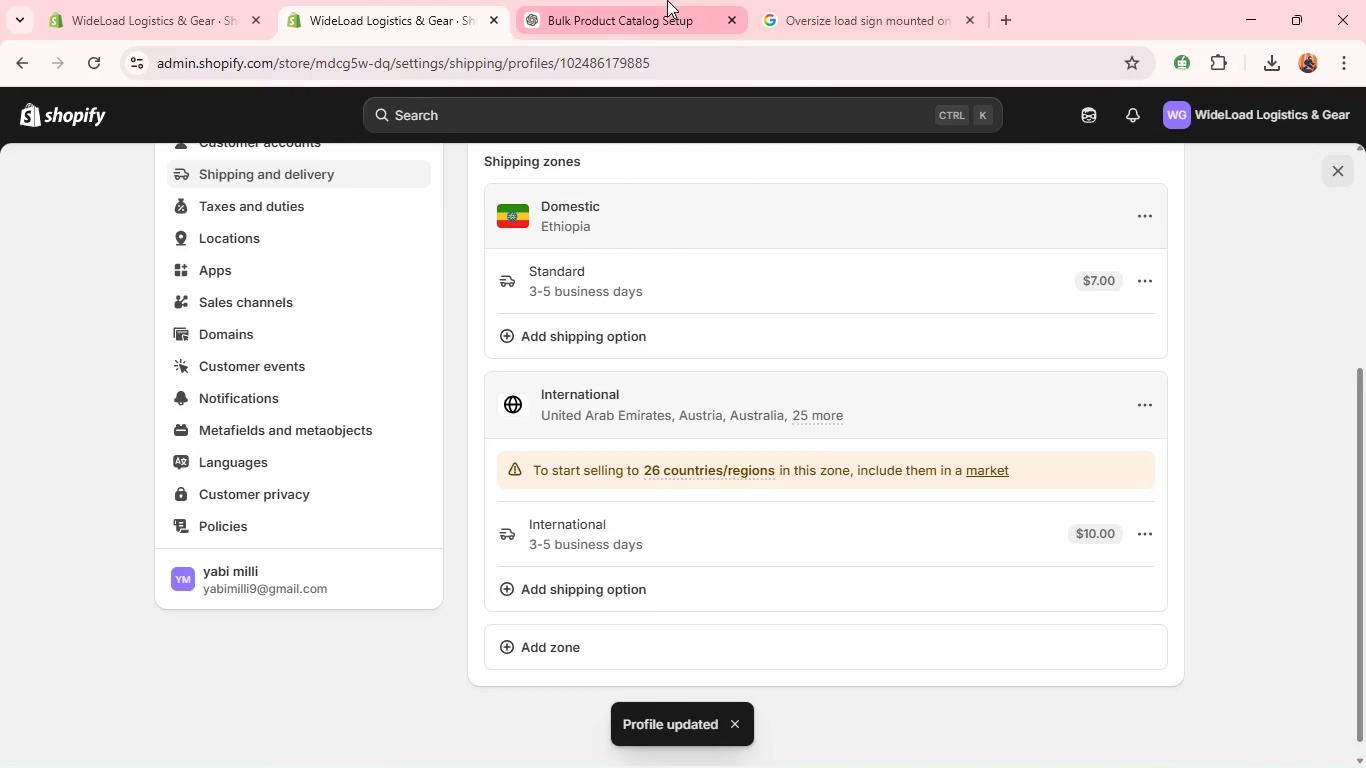 
mouse_move([644, -1])
 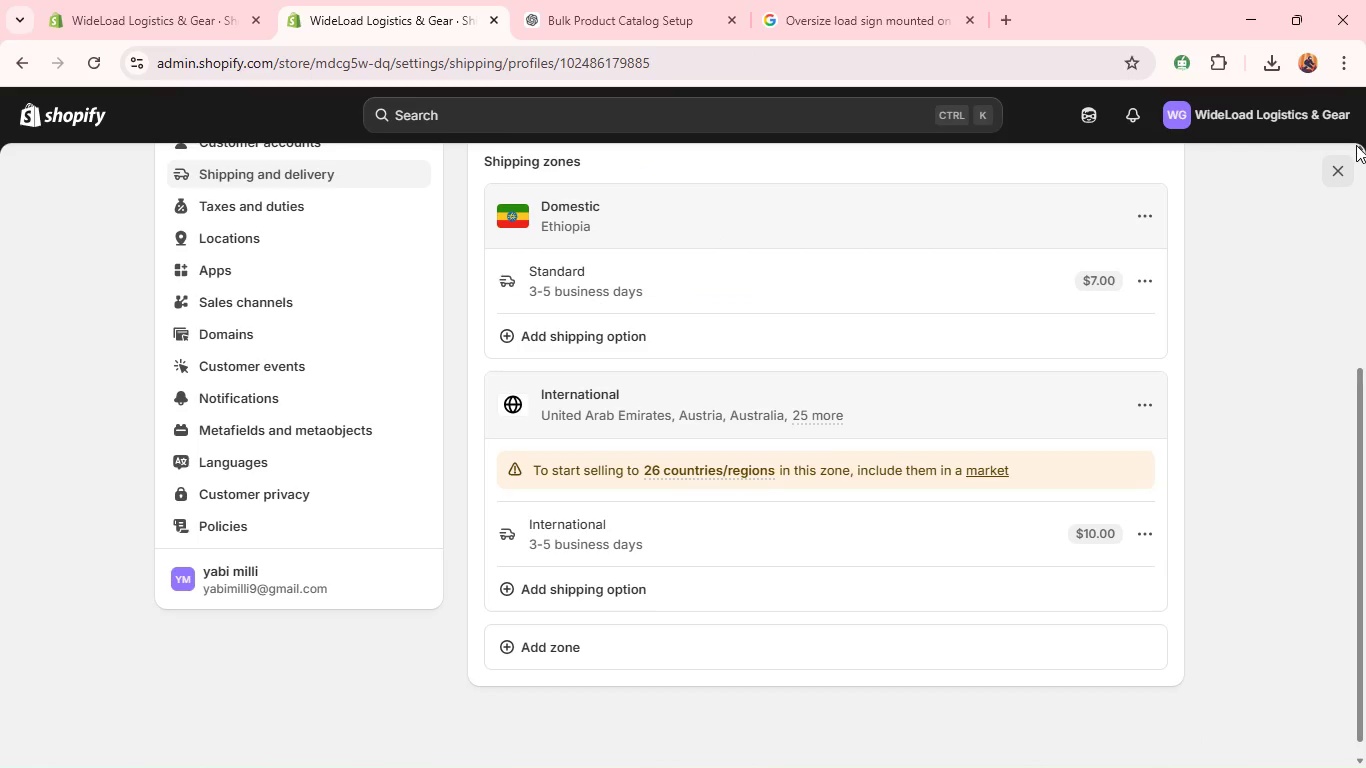 
left_click([1339, 171])
 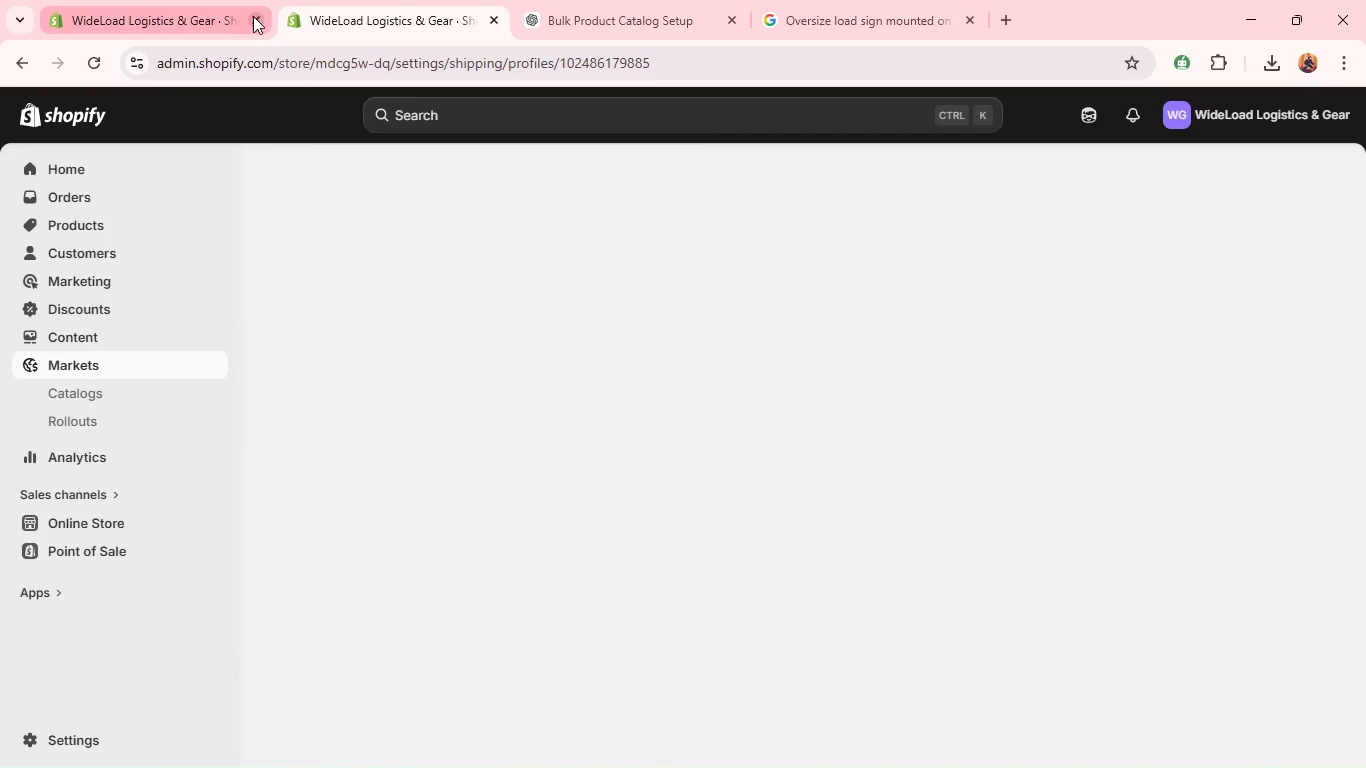 
left_click([253, 17])
 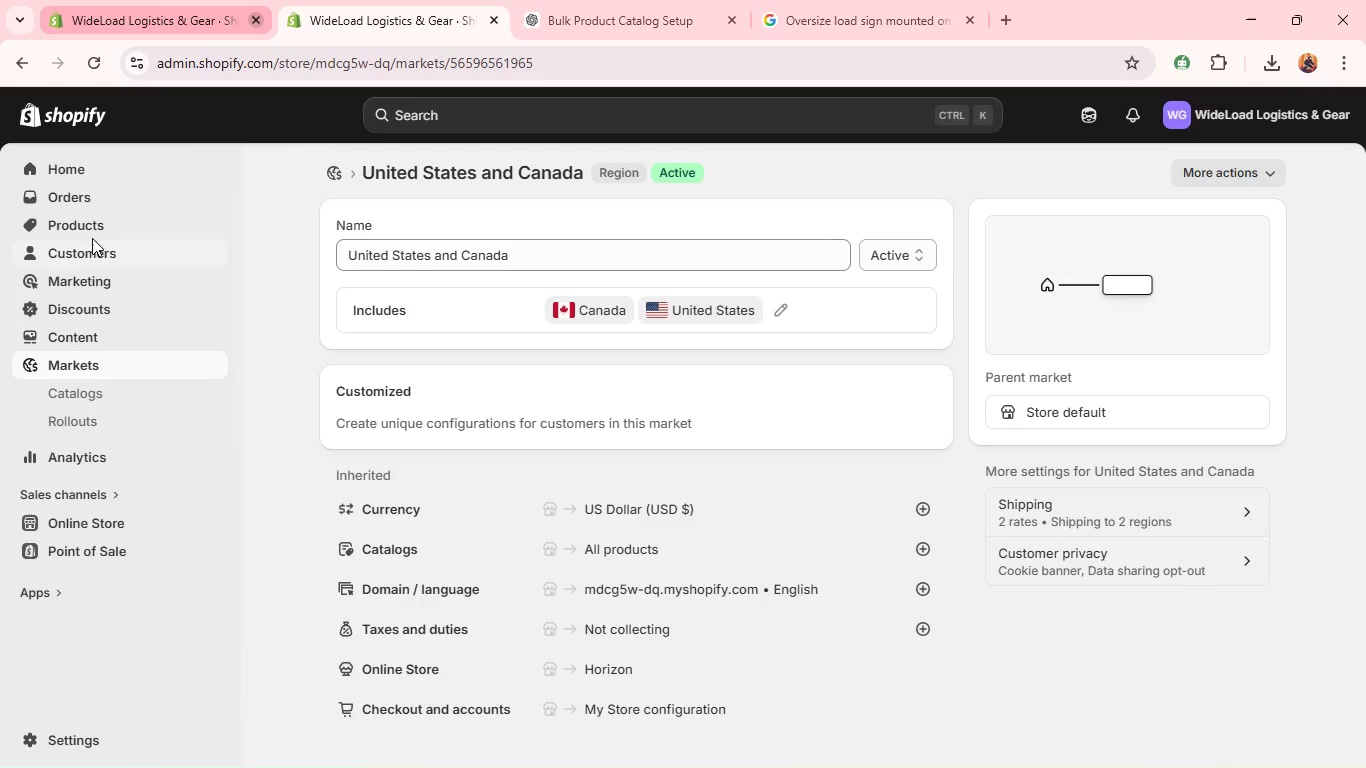 
left_click([84, 212])
 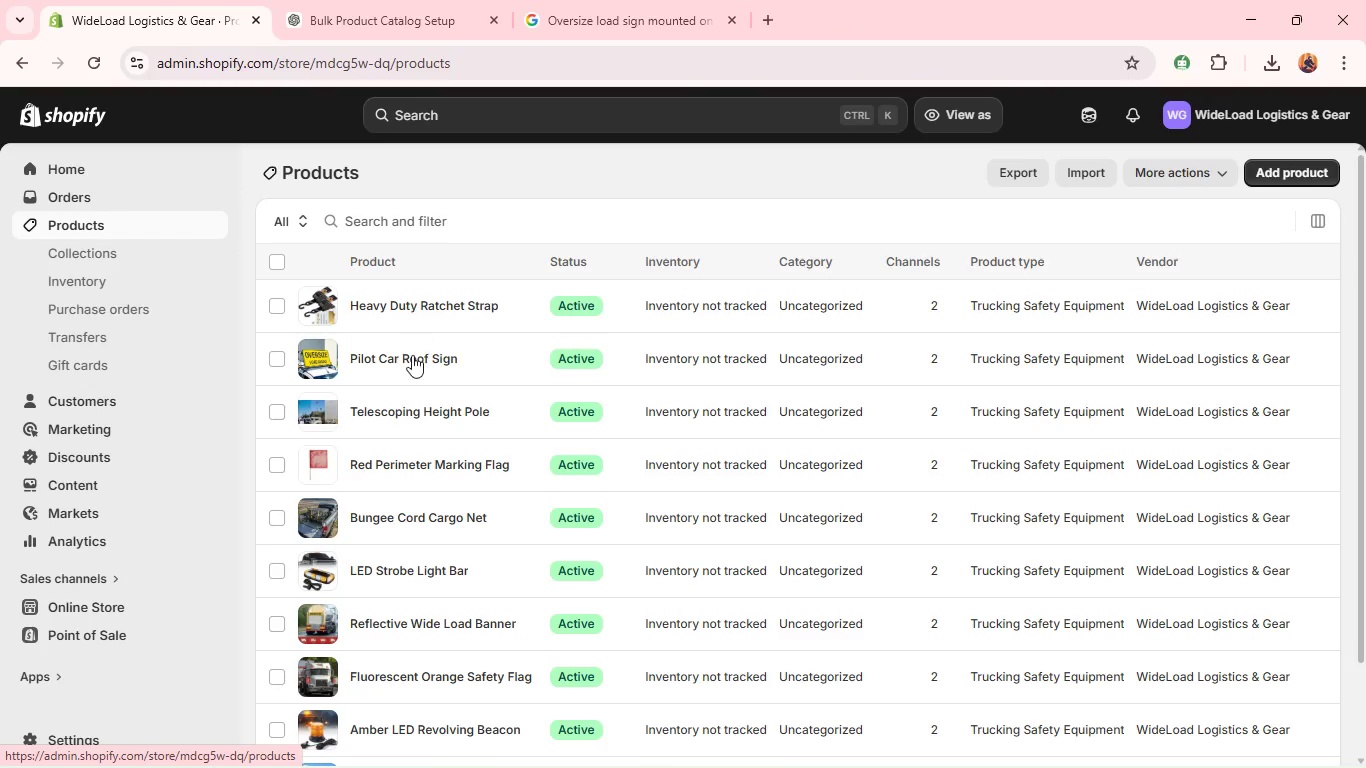 
wait(6.3)
 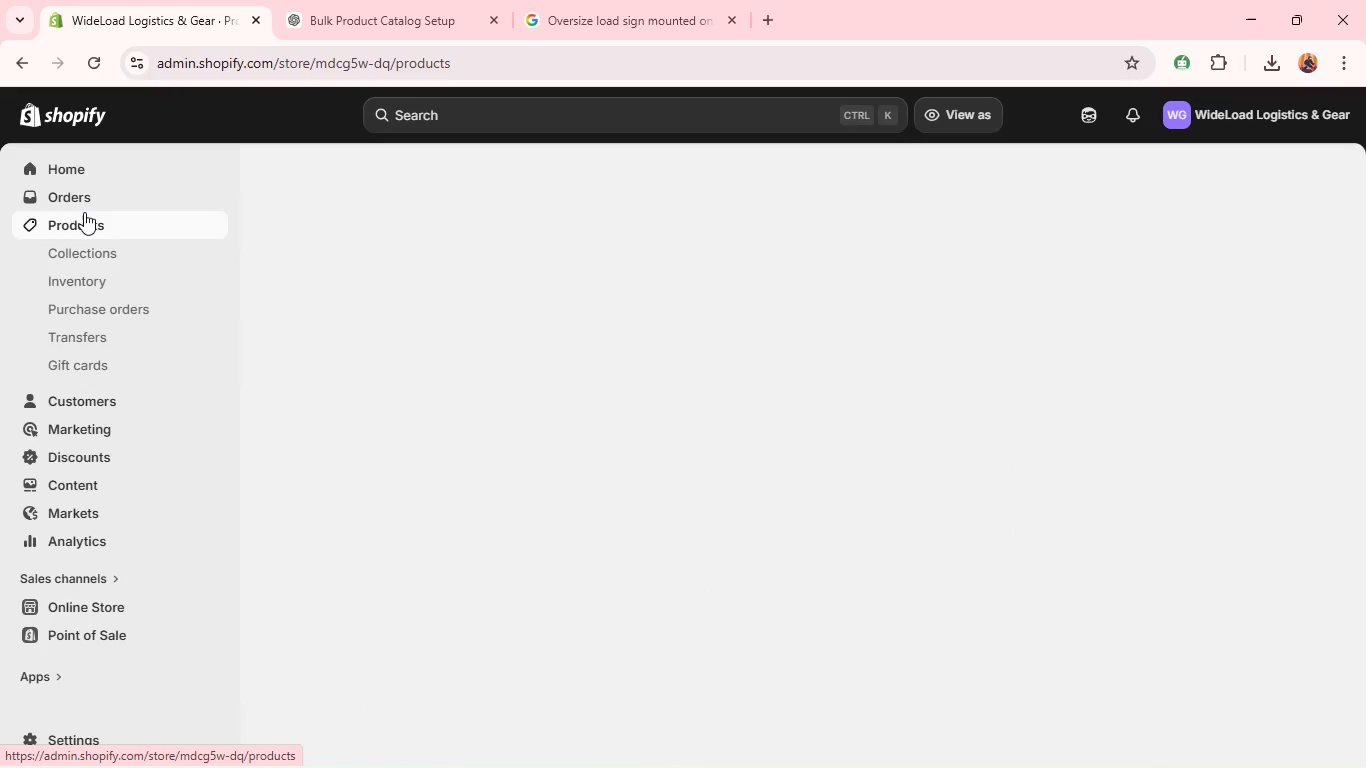 
left_click([380, 318])
 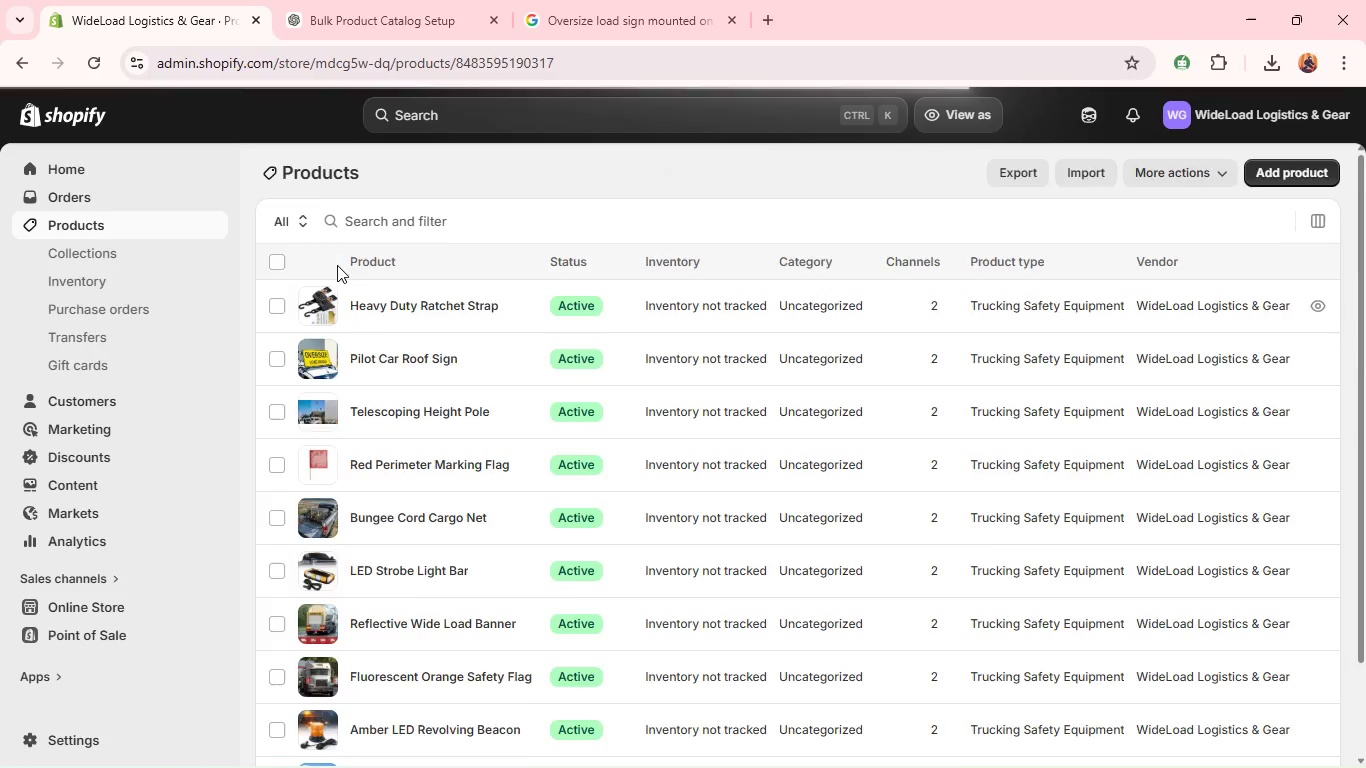 
wait(5.17)
 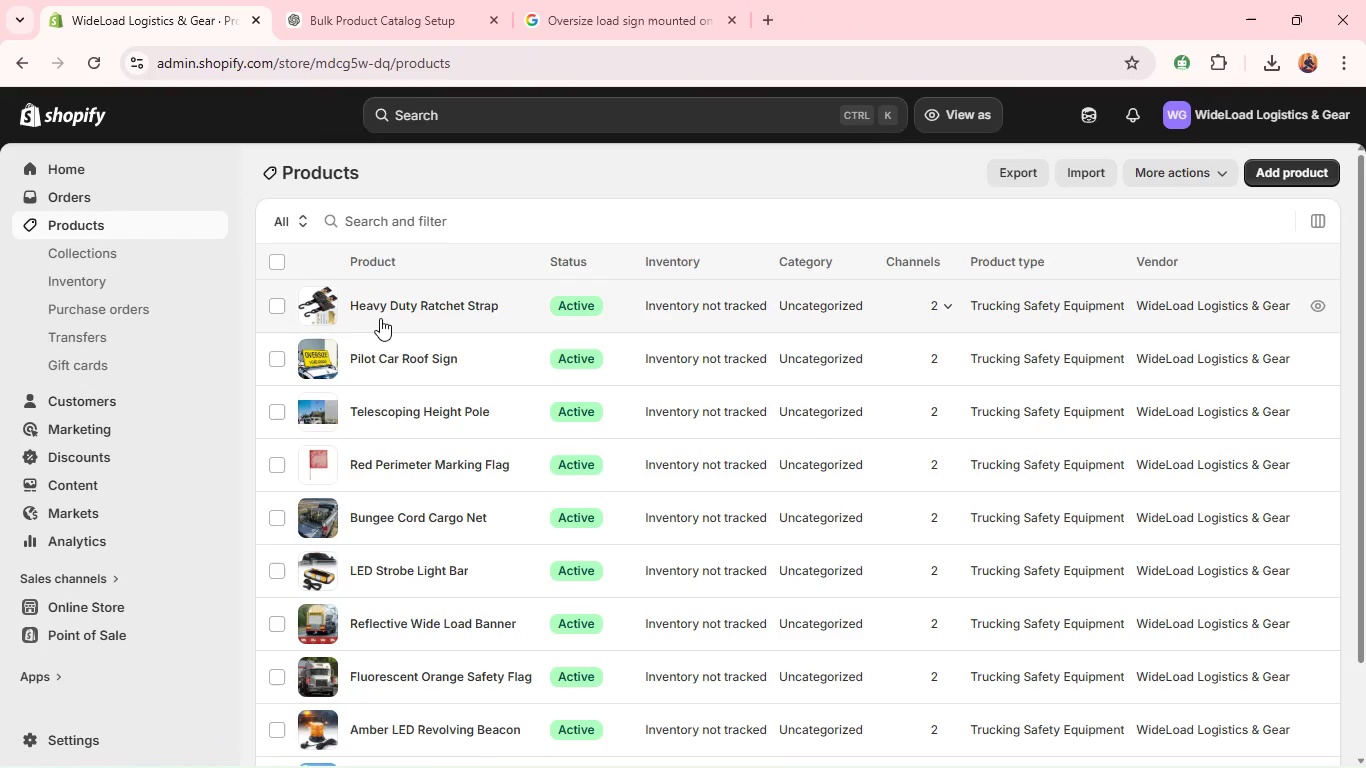 
scroll: coordinate [385, 518], scroll_direction: down, amount: 10.0
 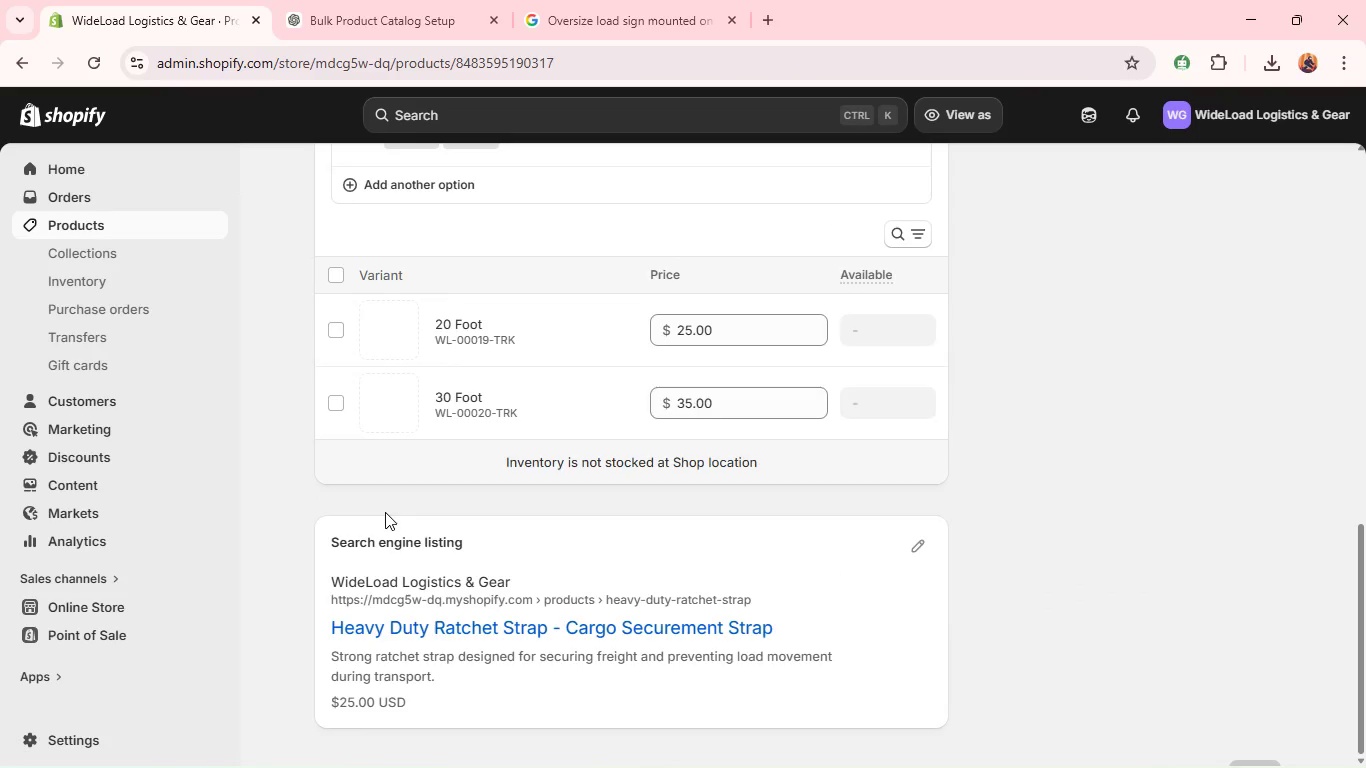 
mouse_move([381, 491])
 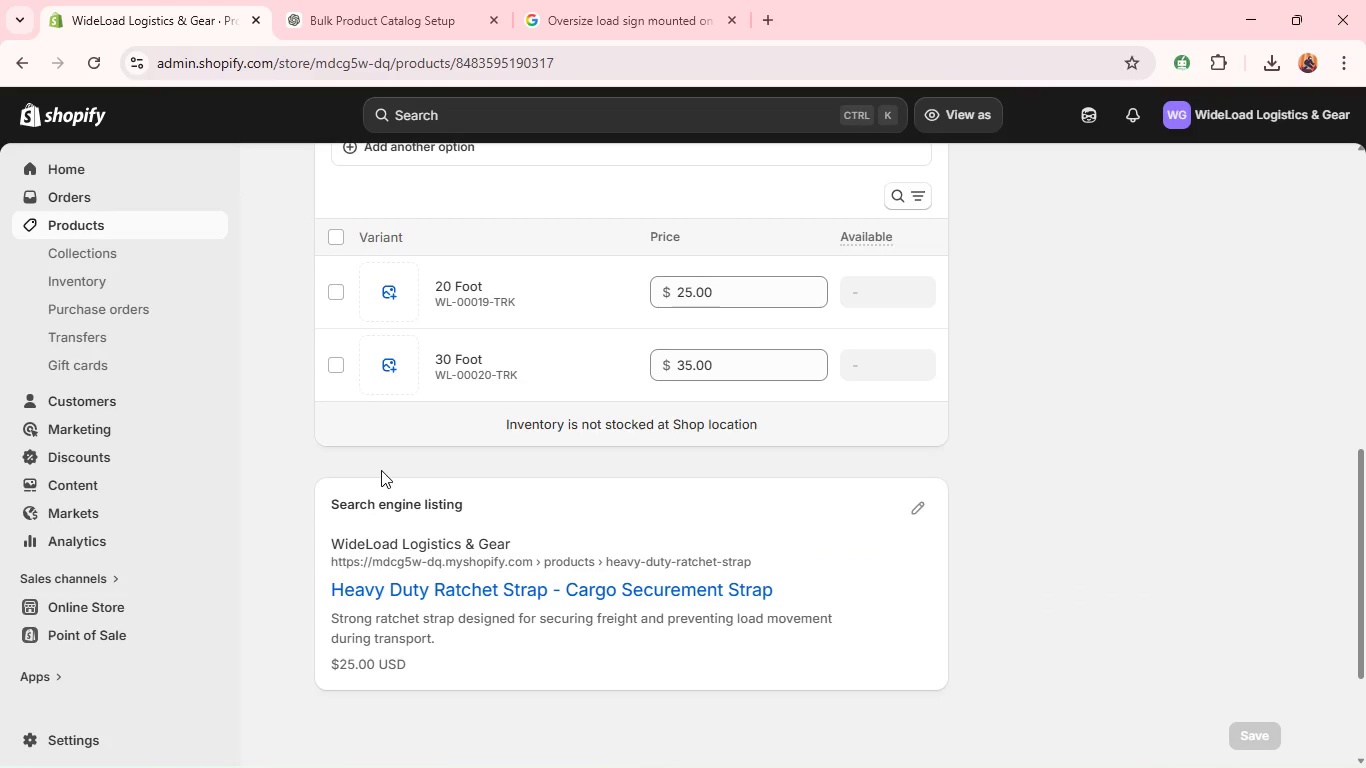 
scroll: coordinate [381, 470], scroll_direction: up, amount: 2.0
 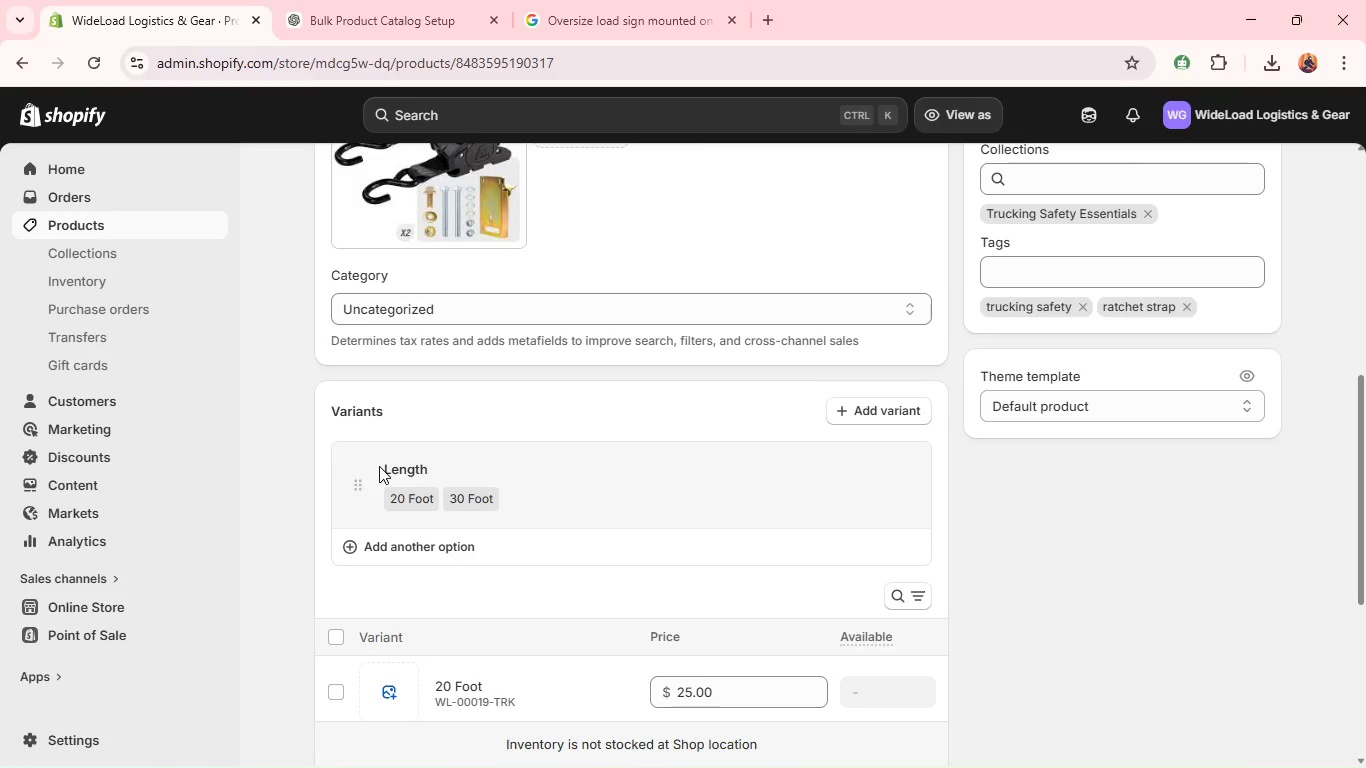 
wait(10.11)
 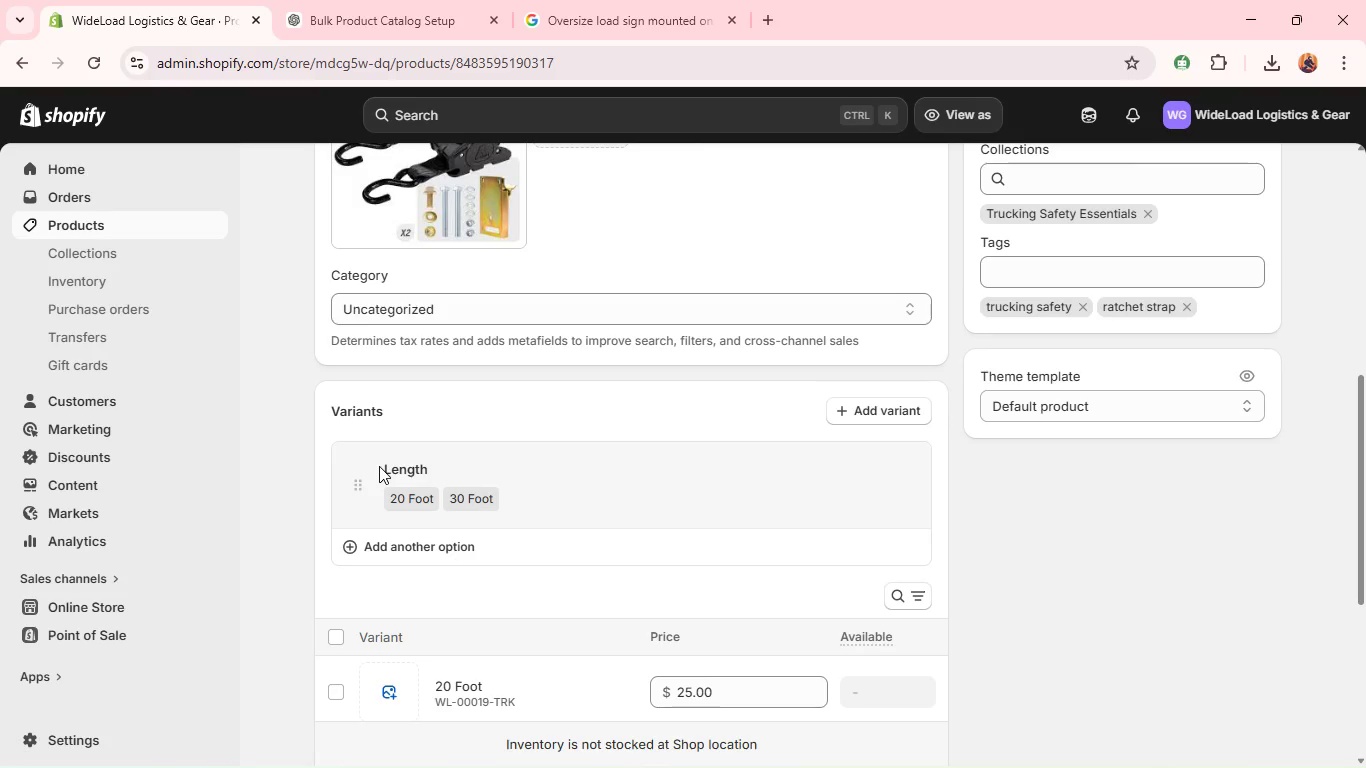 
left_click([396, 471])
 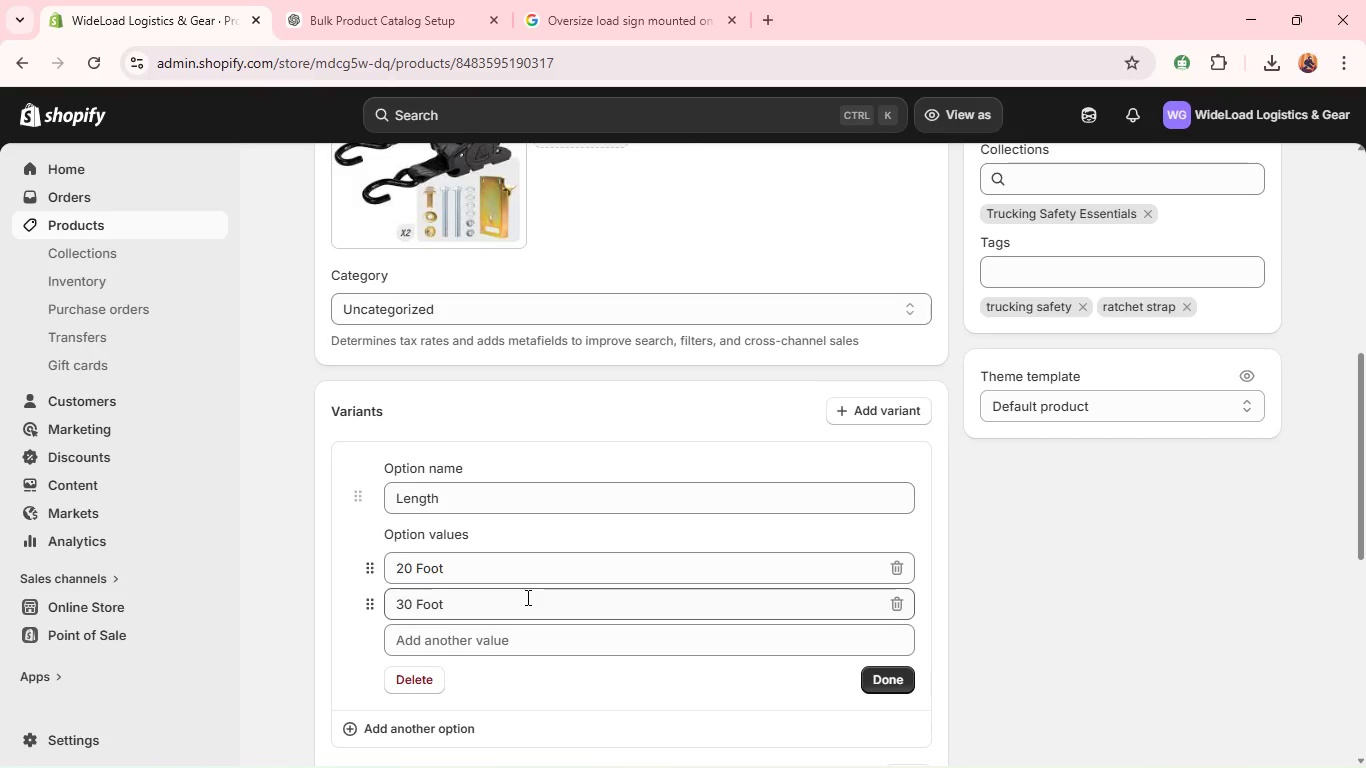 
scroll: coordinate [526, 596], scroll_direction: down, amount: 3.0
 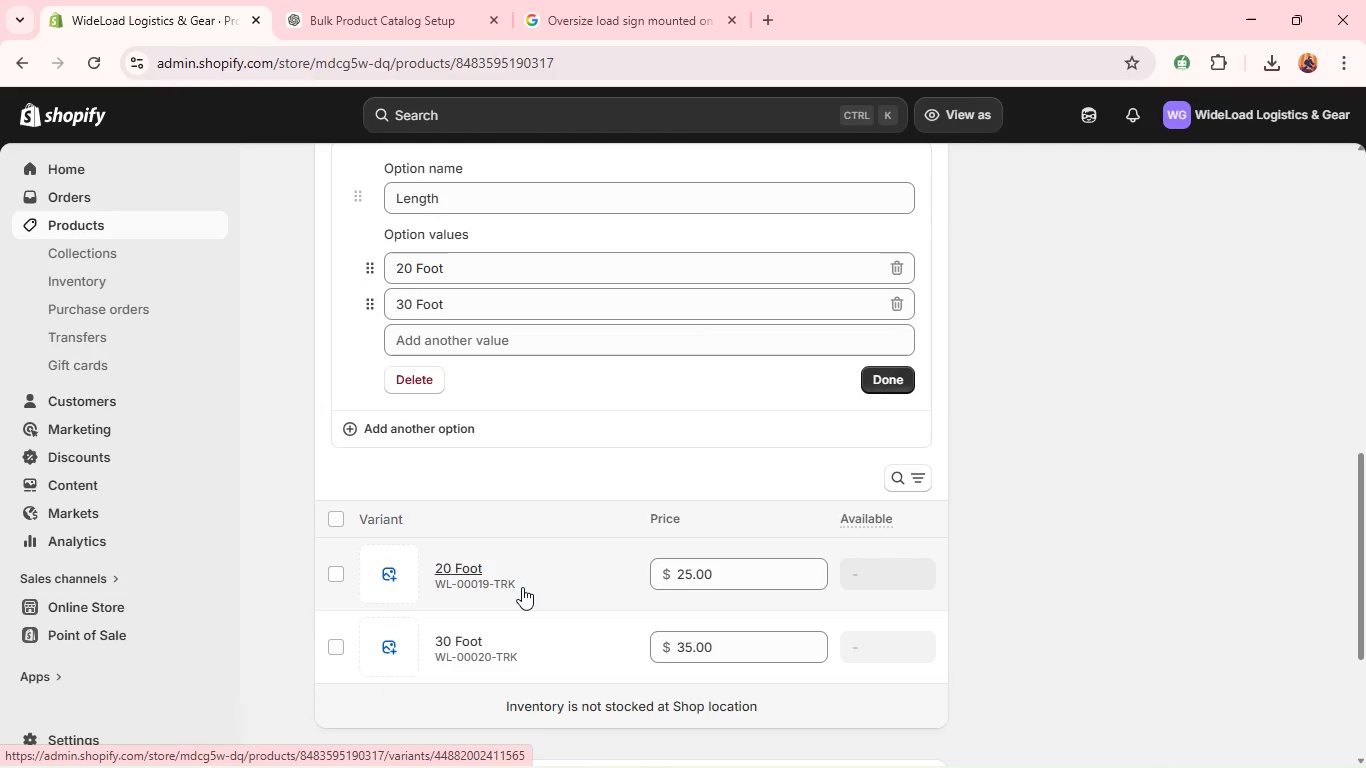 
wait(6.71)
 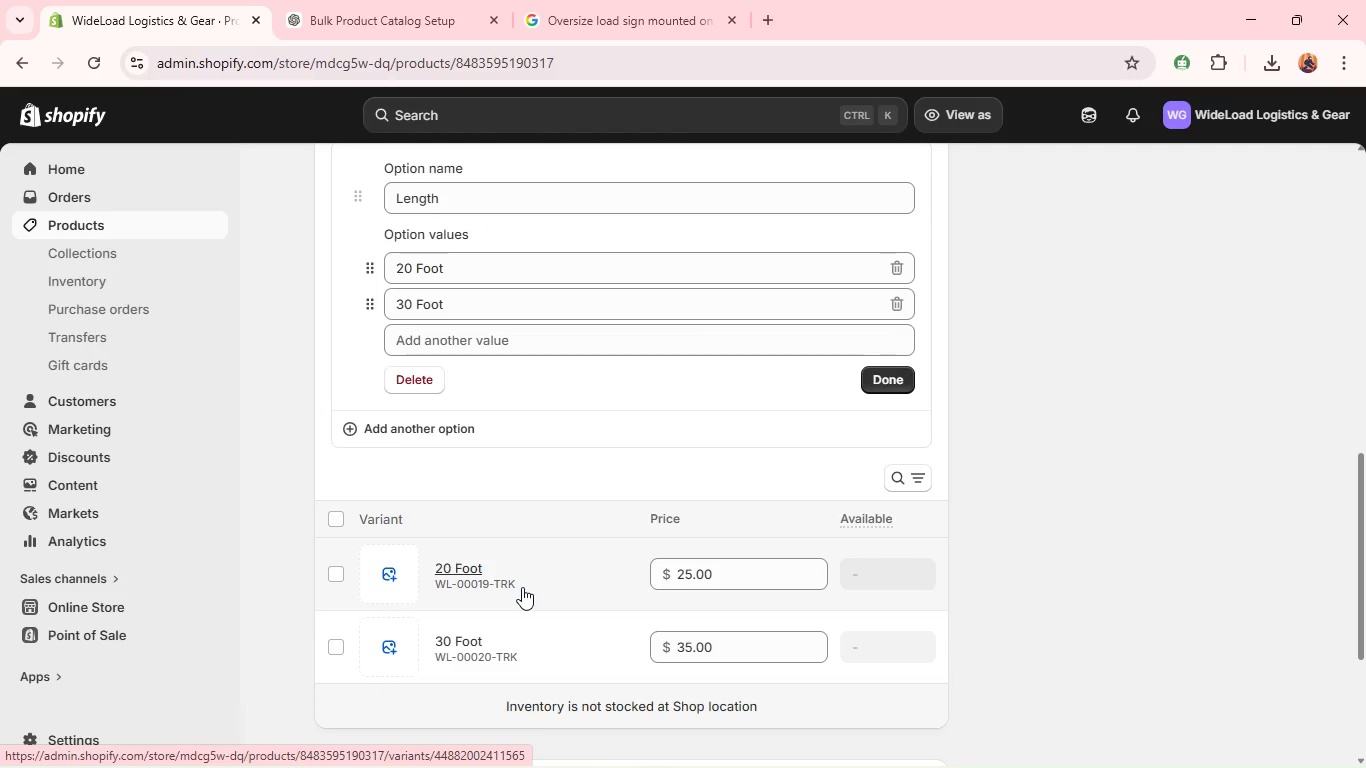 
scroll: coordinate [521, 583], scroll_direction: up, amount: 14.0
 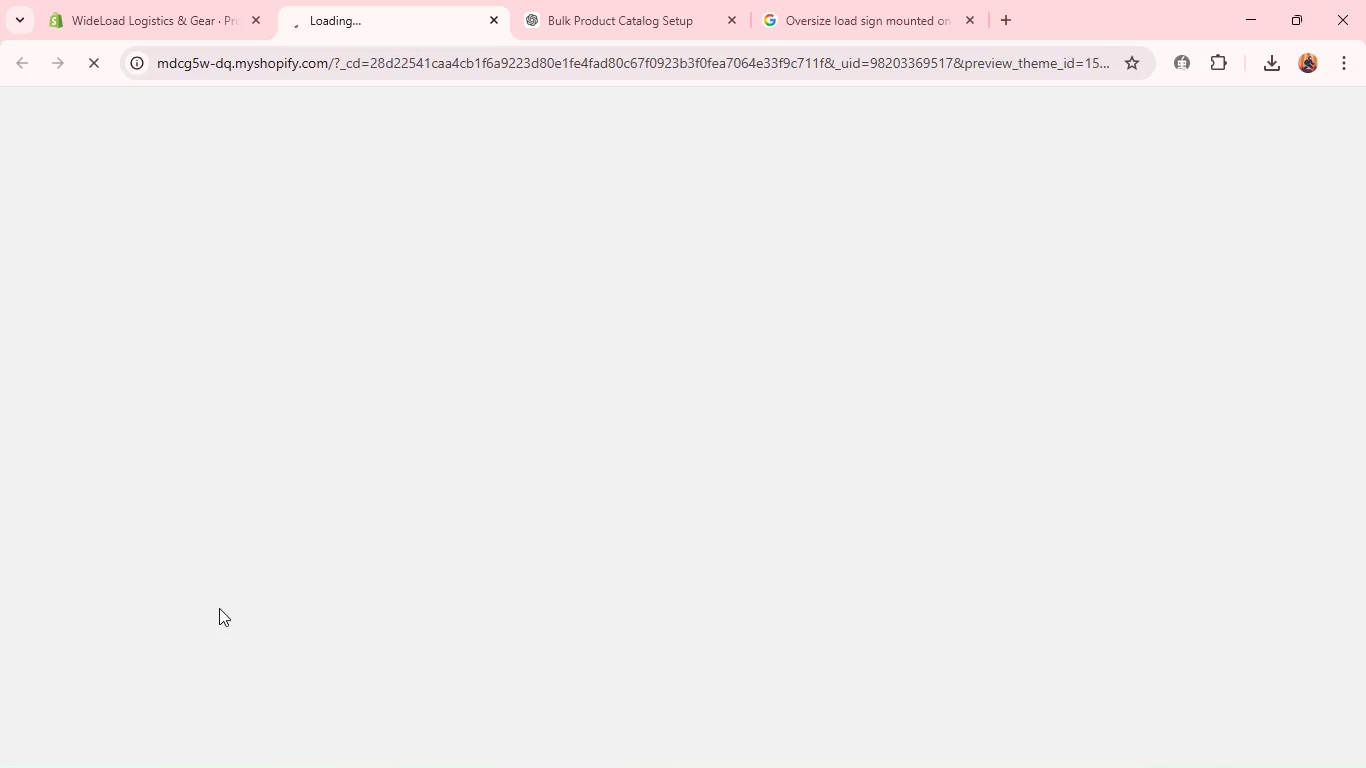 
wait(74.49)
 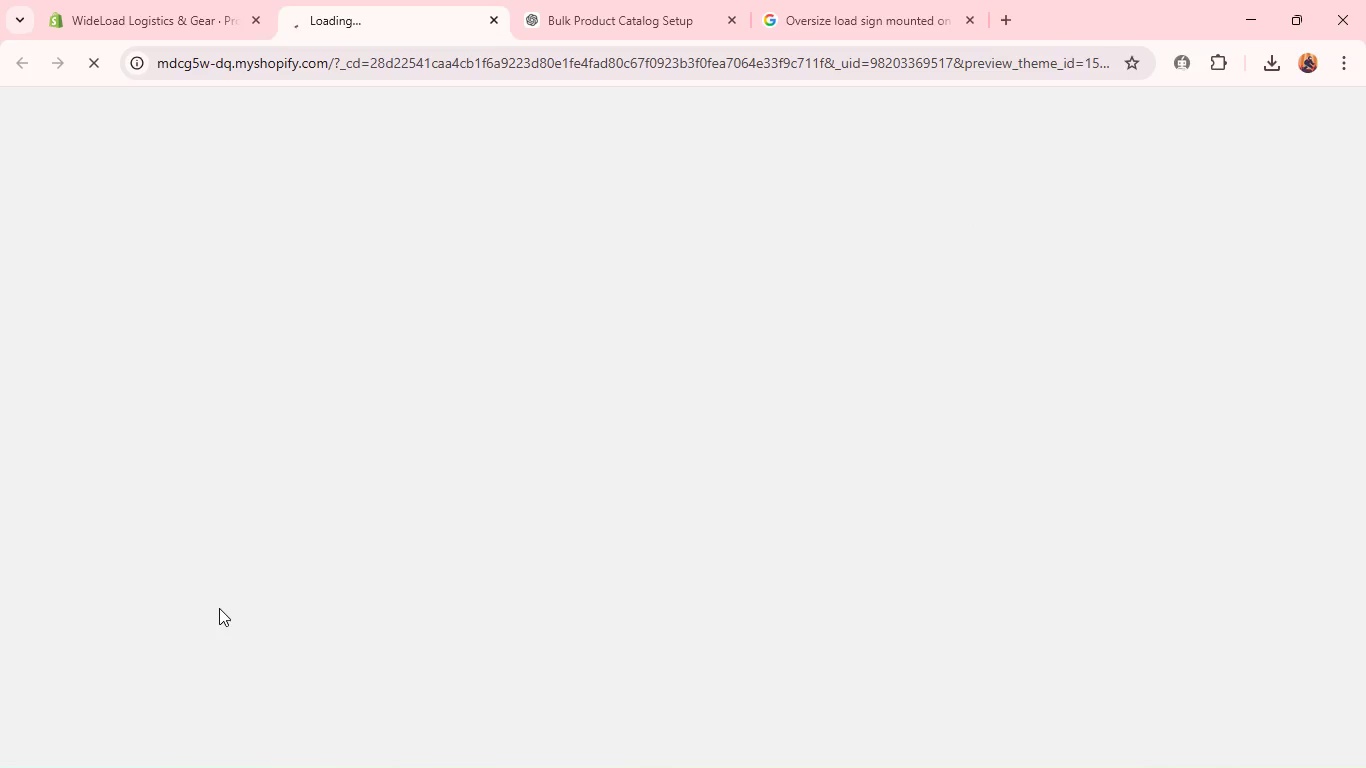 
scroll: coordinate [520, 659], scroll_direction: down, amount: 12.0
 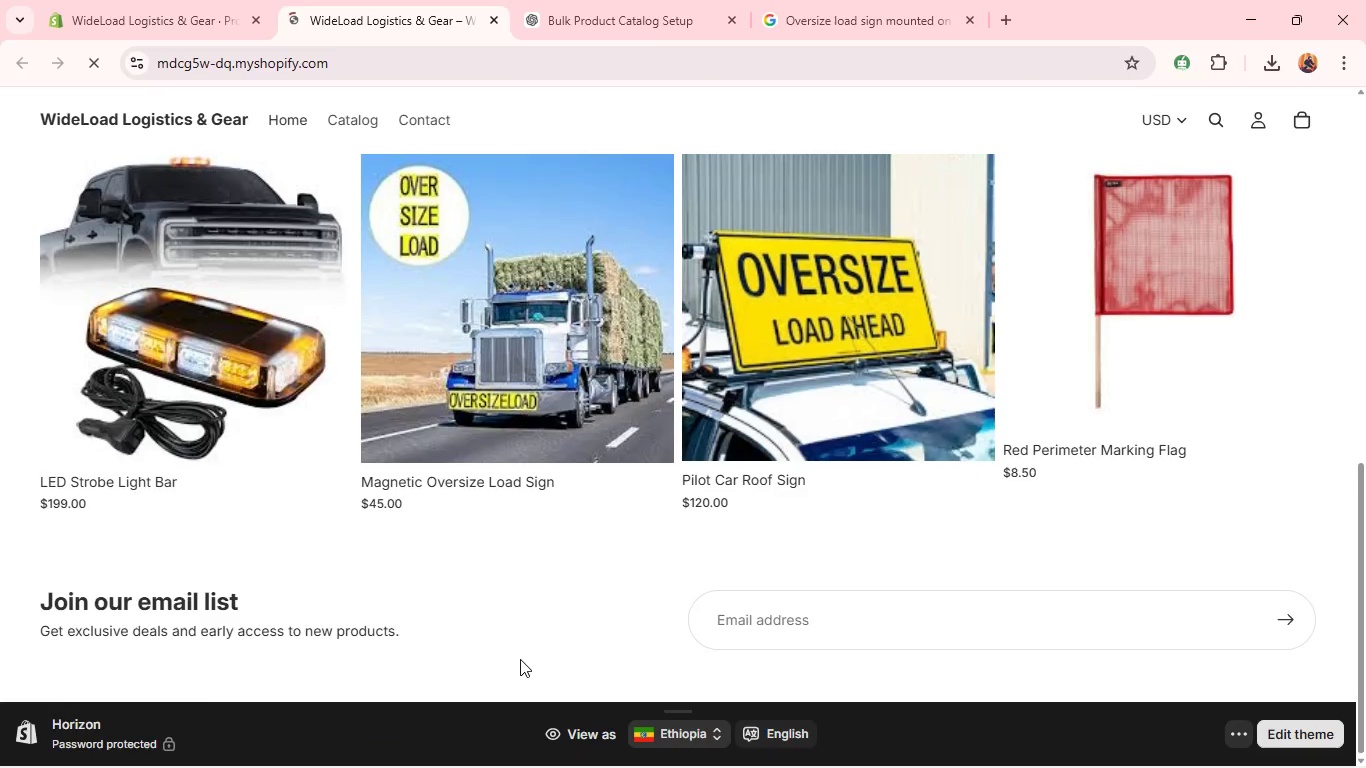 
scroll: coordinate [518, 657], scroll_direction: up, amount: 9.0
 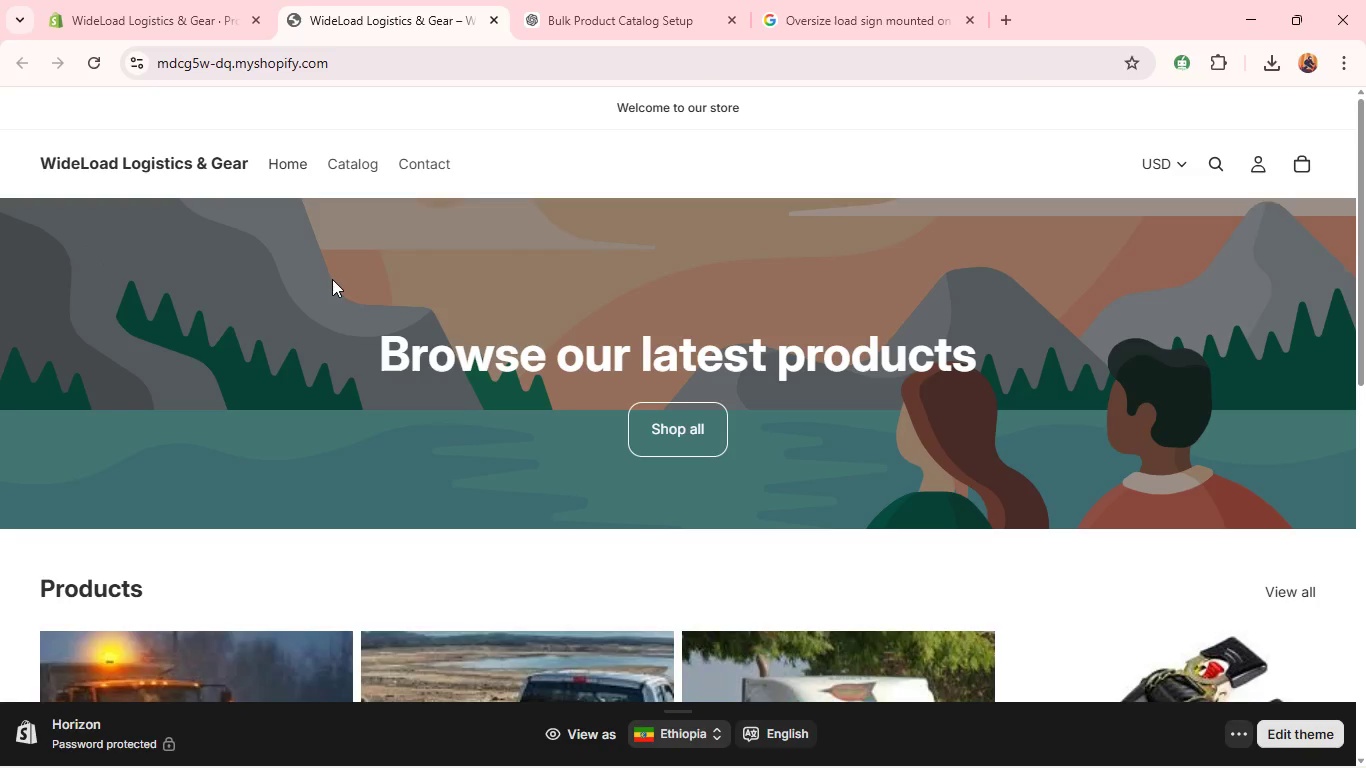 
wait(82.39)
 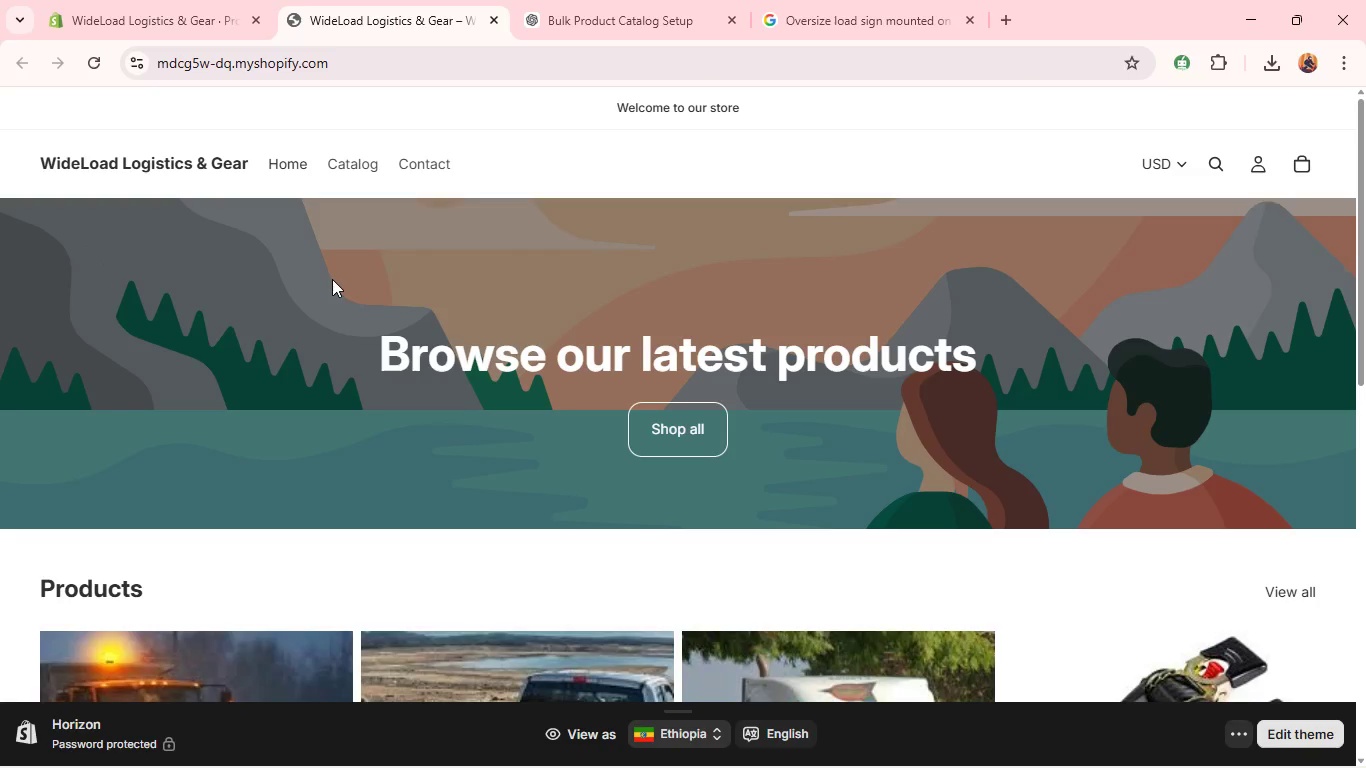 
left_click([99, 6])
 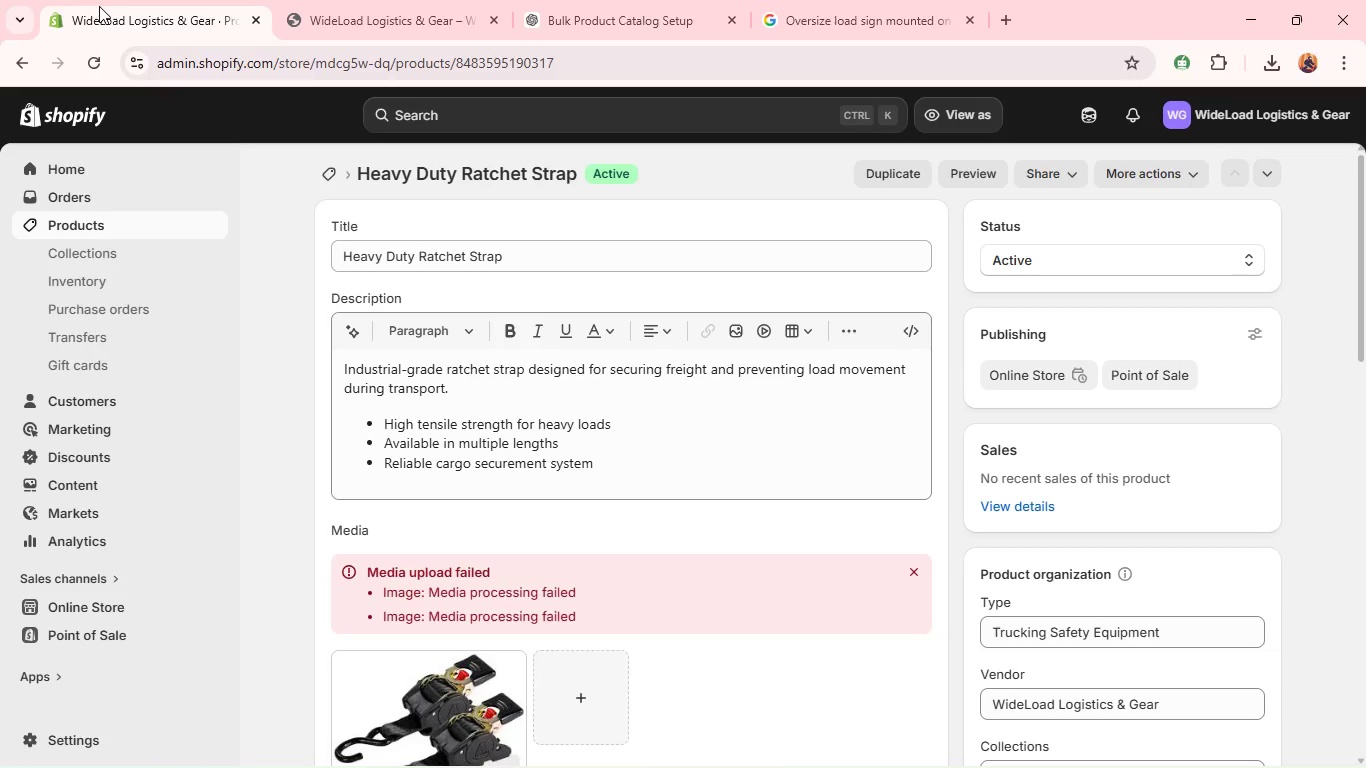 
wait(12.42)
 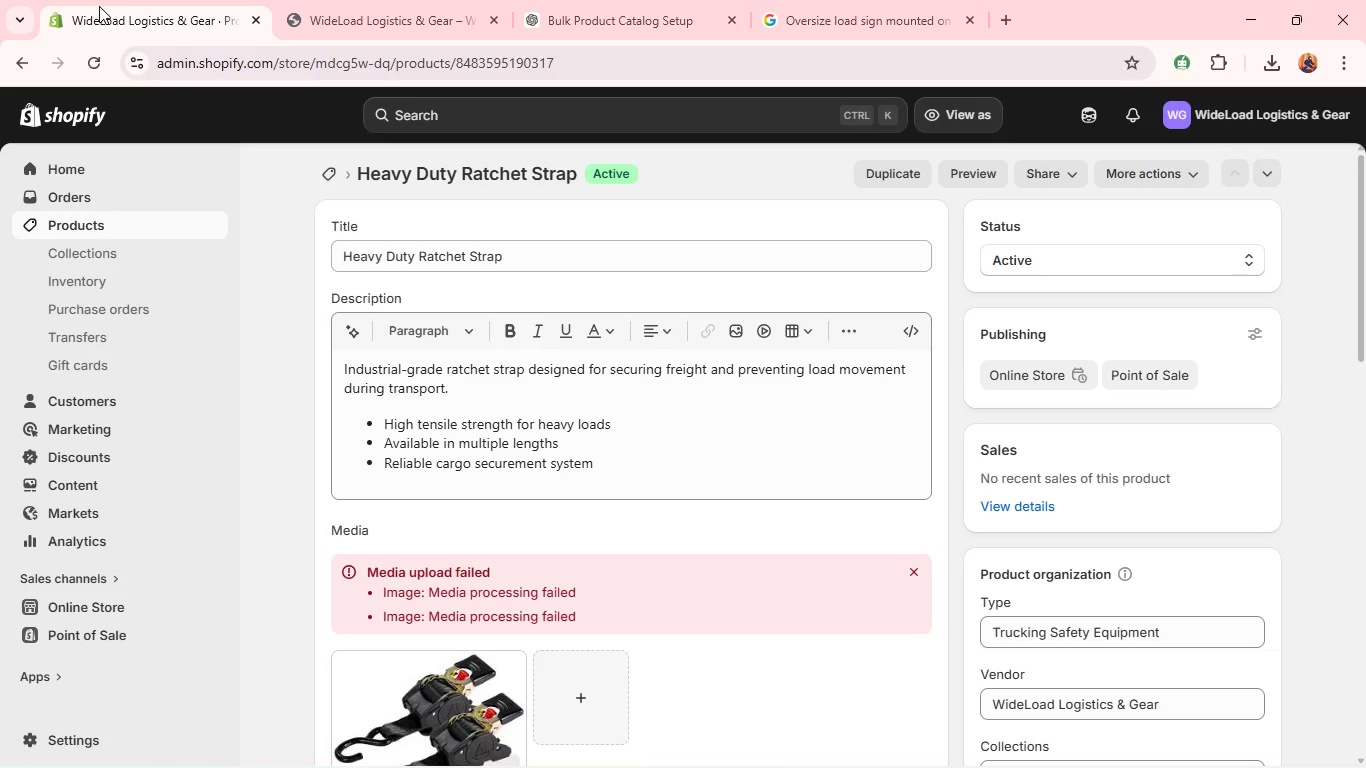 
left_click([220, 219])
 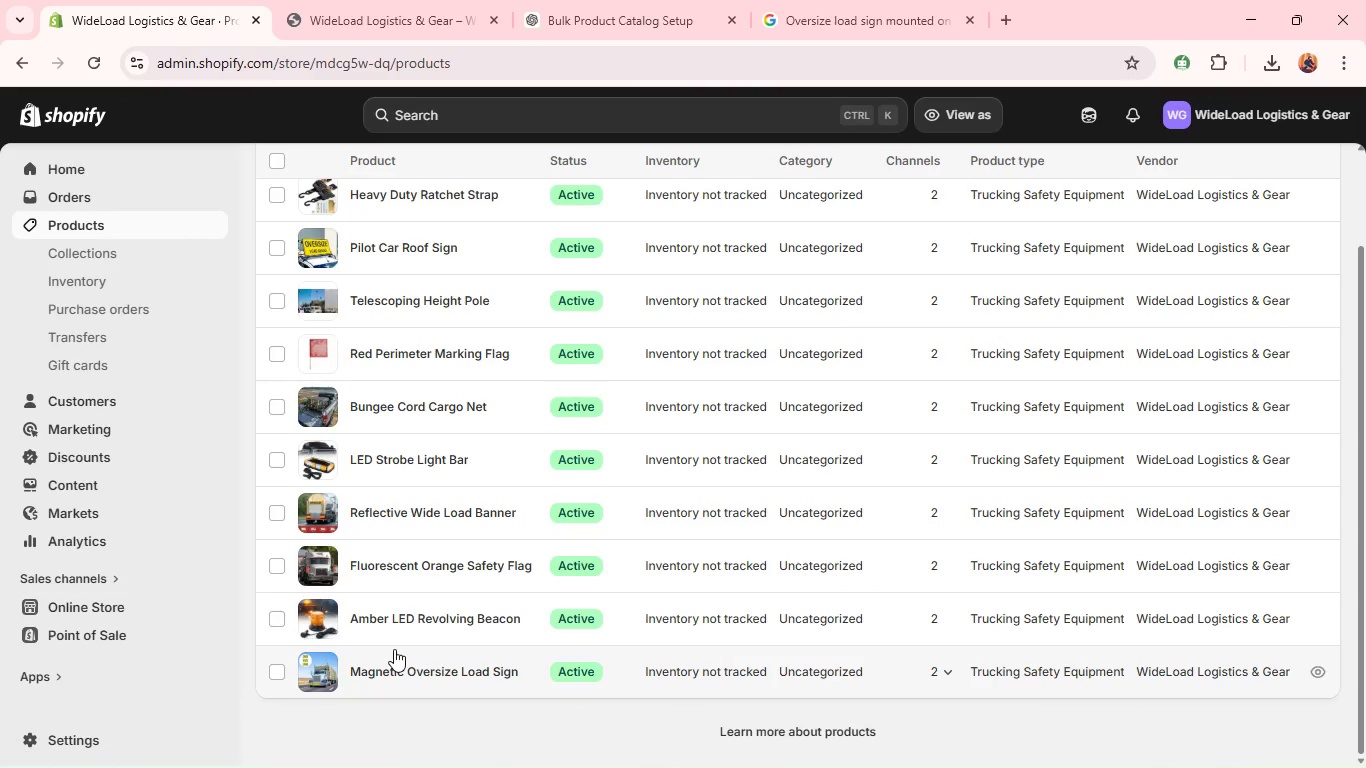 
wait(7.94)
 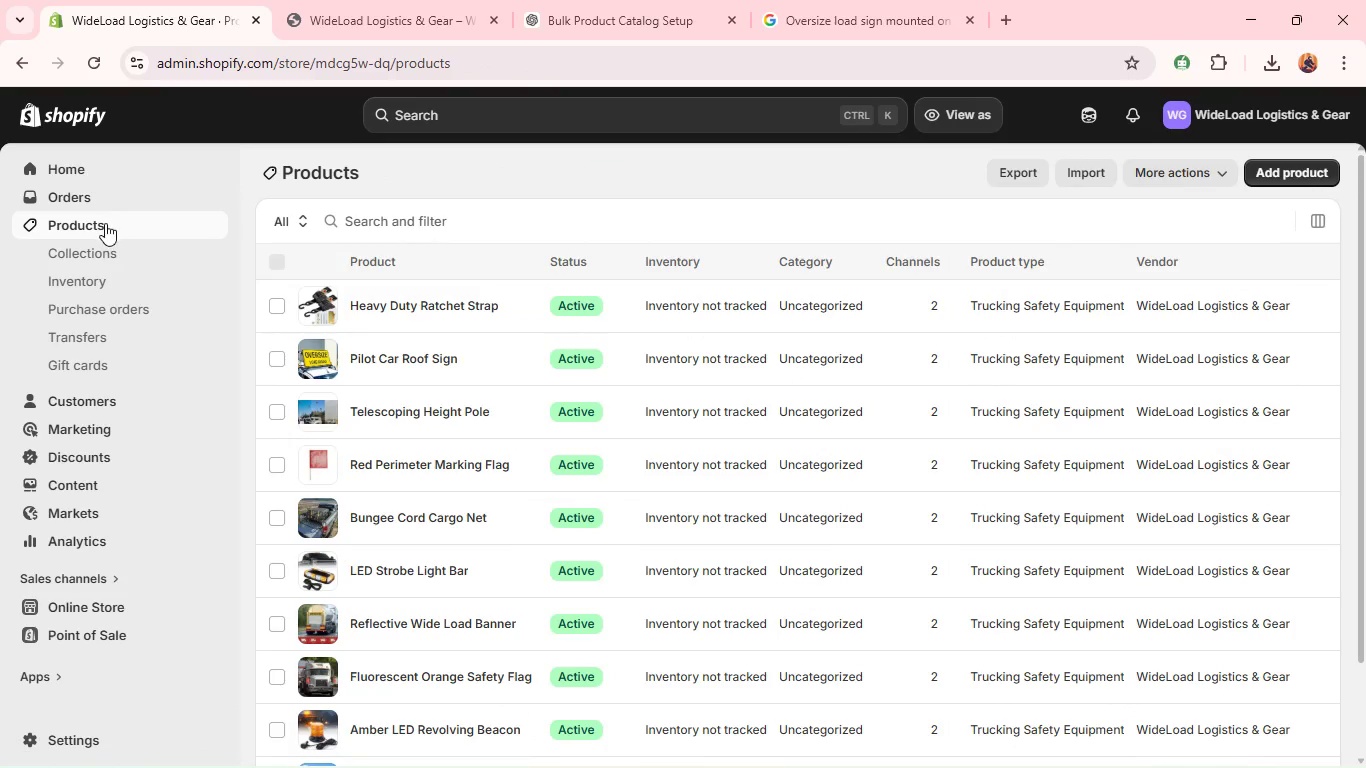 
left_click([395, 666])
 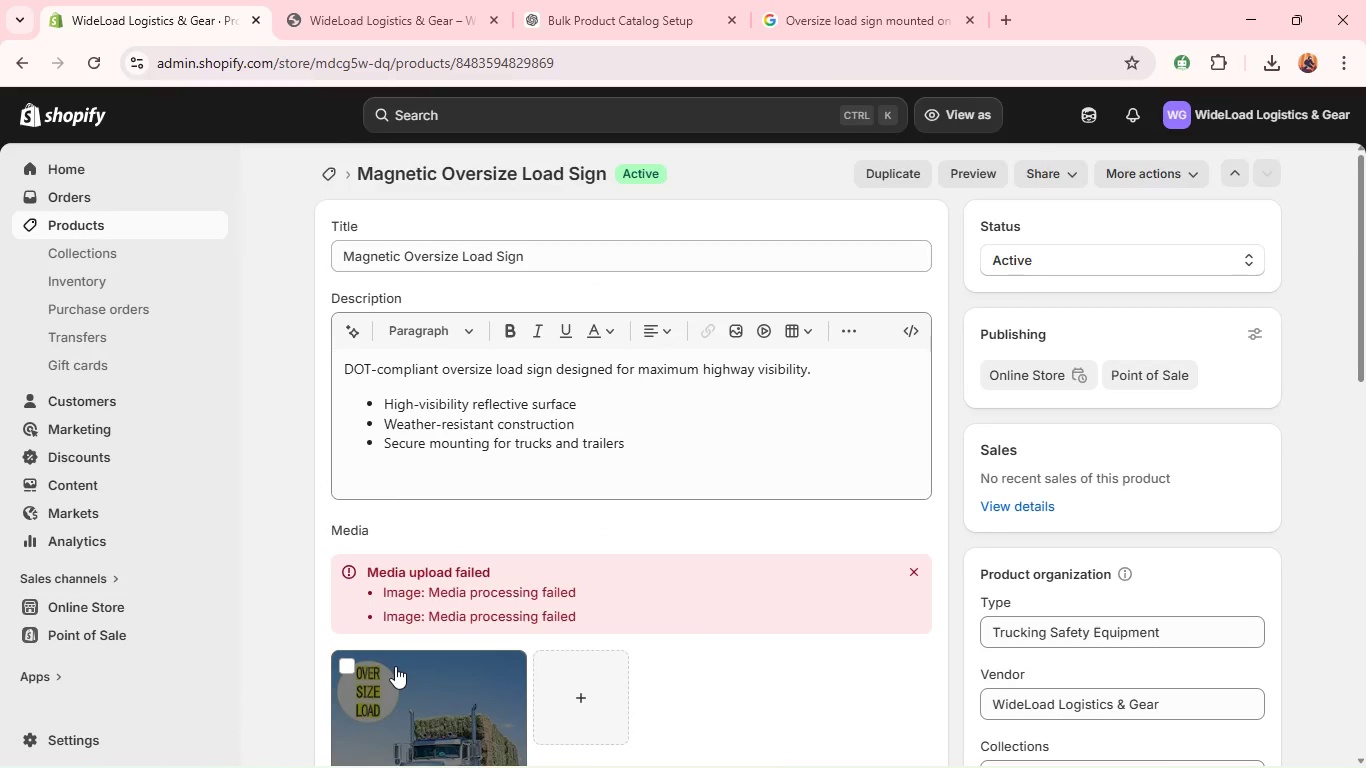 
wait(11.47)
 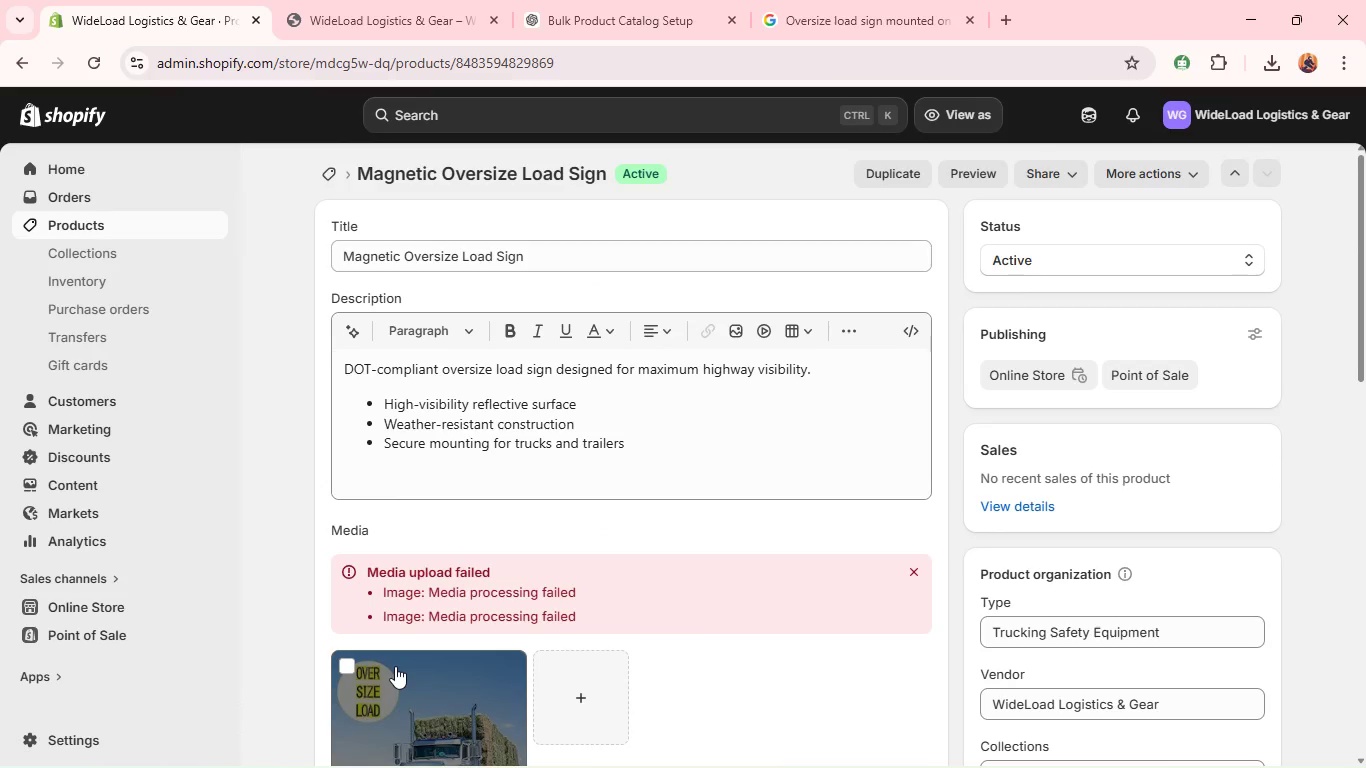 
left_click([919, 511])
 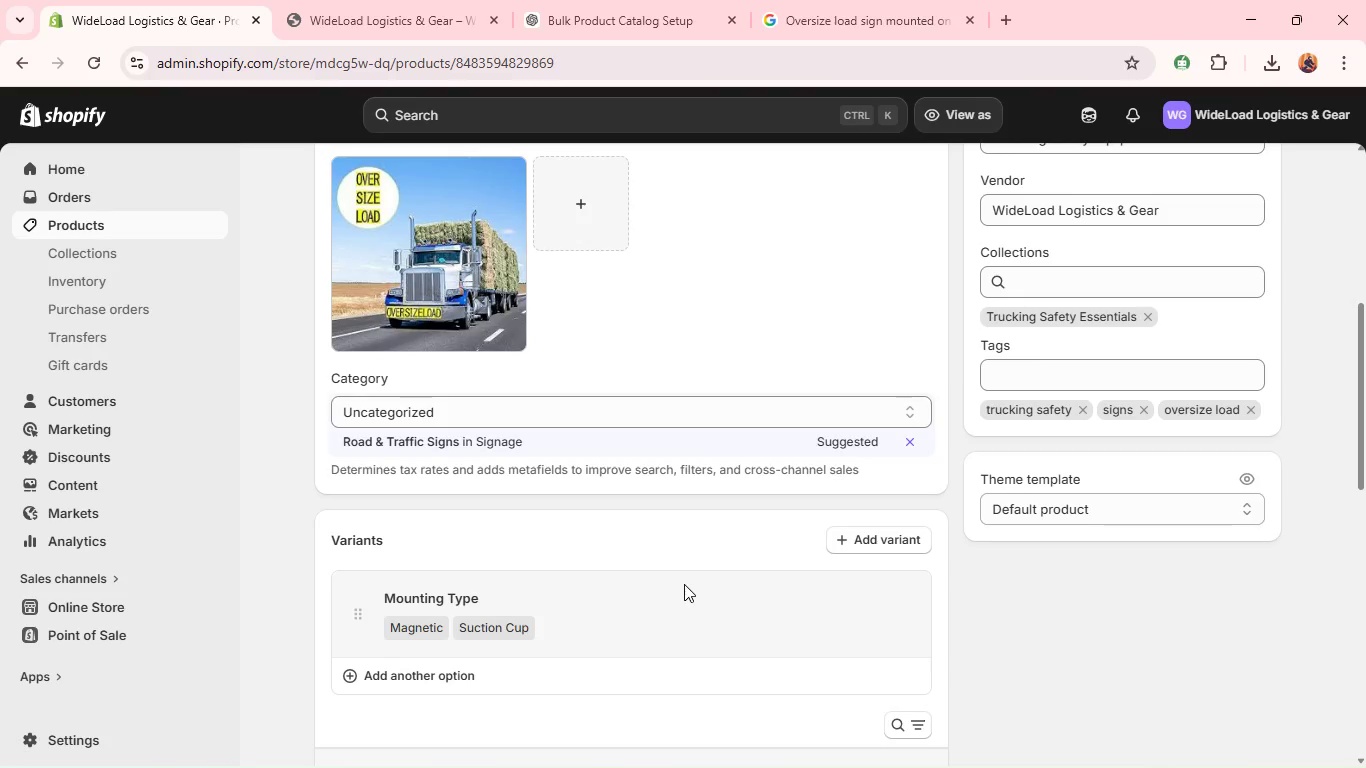 
wait(36.62)
 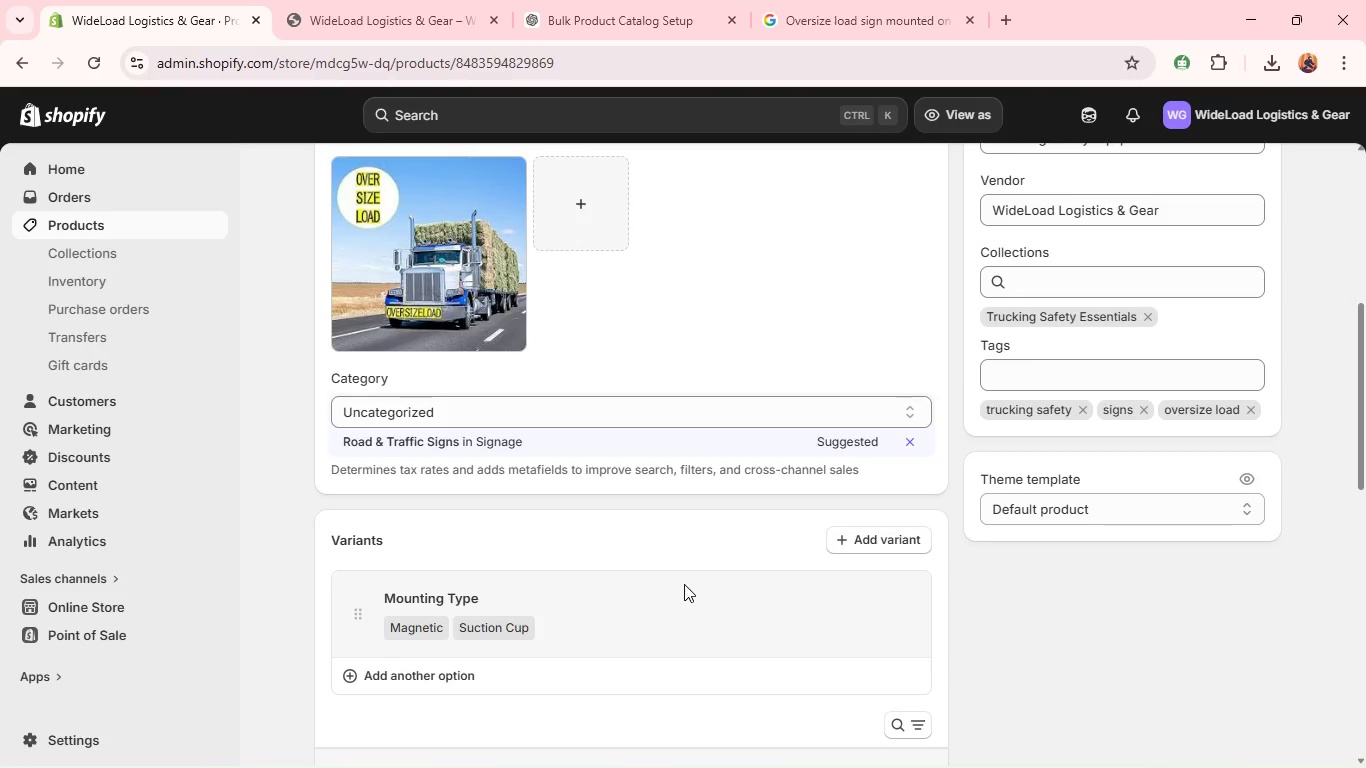 
left_click([134, 222])
 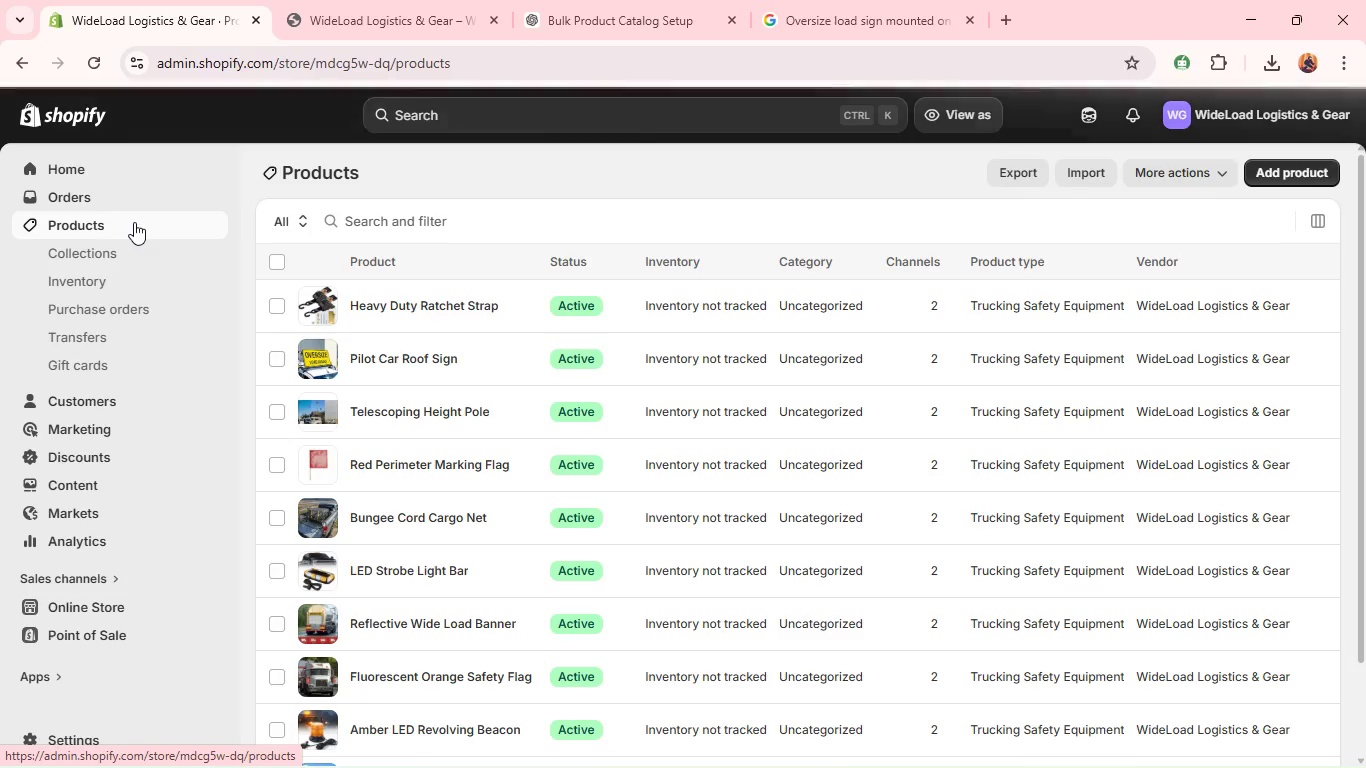 
wait(8.56)
 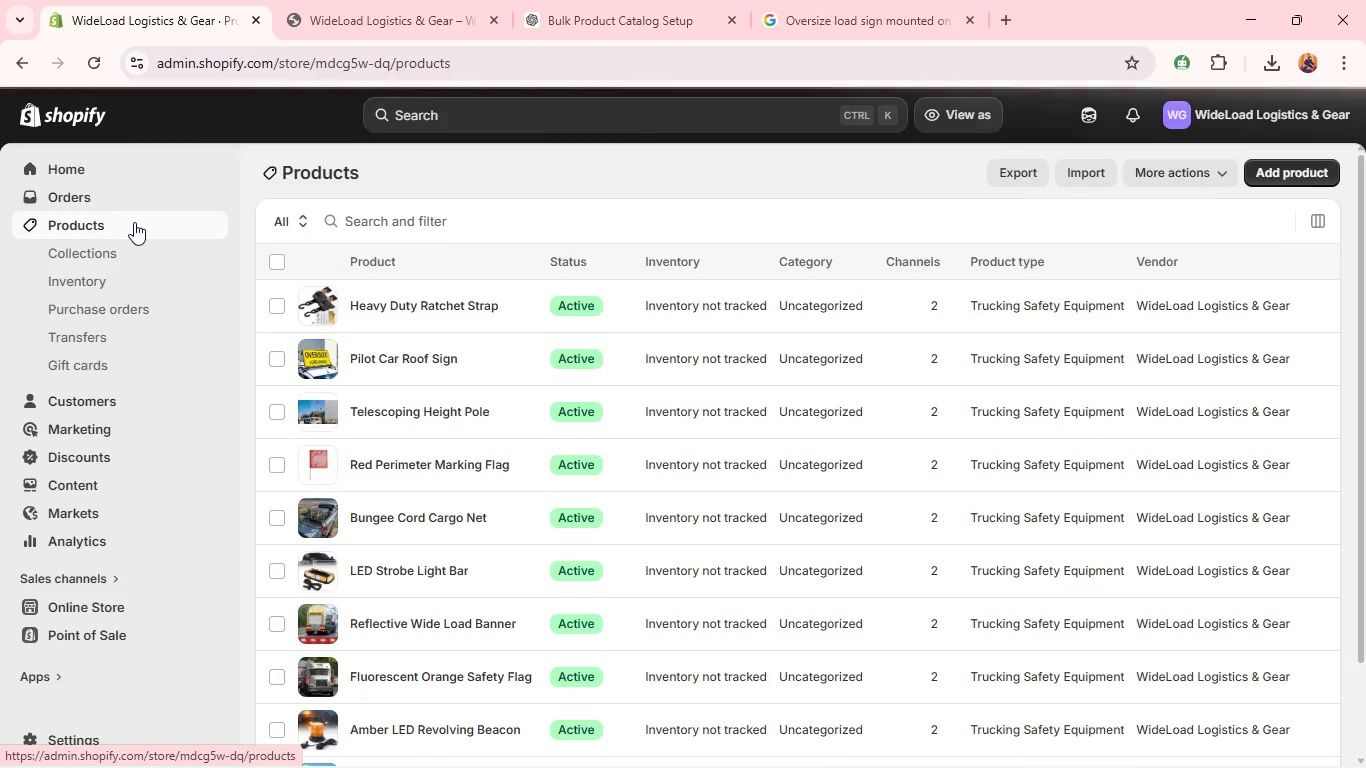 
left_click([393, 620])
 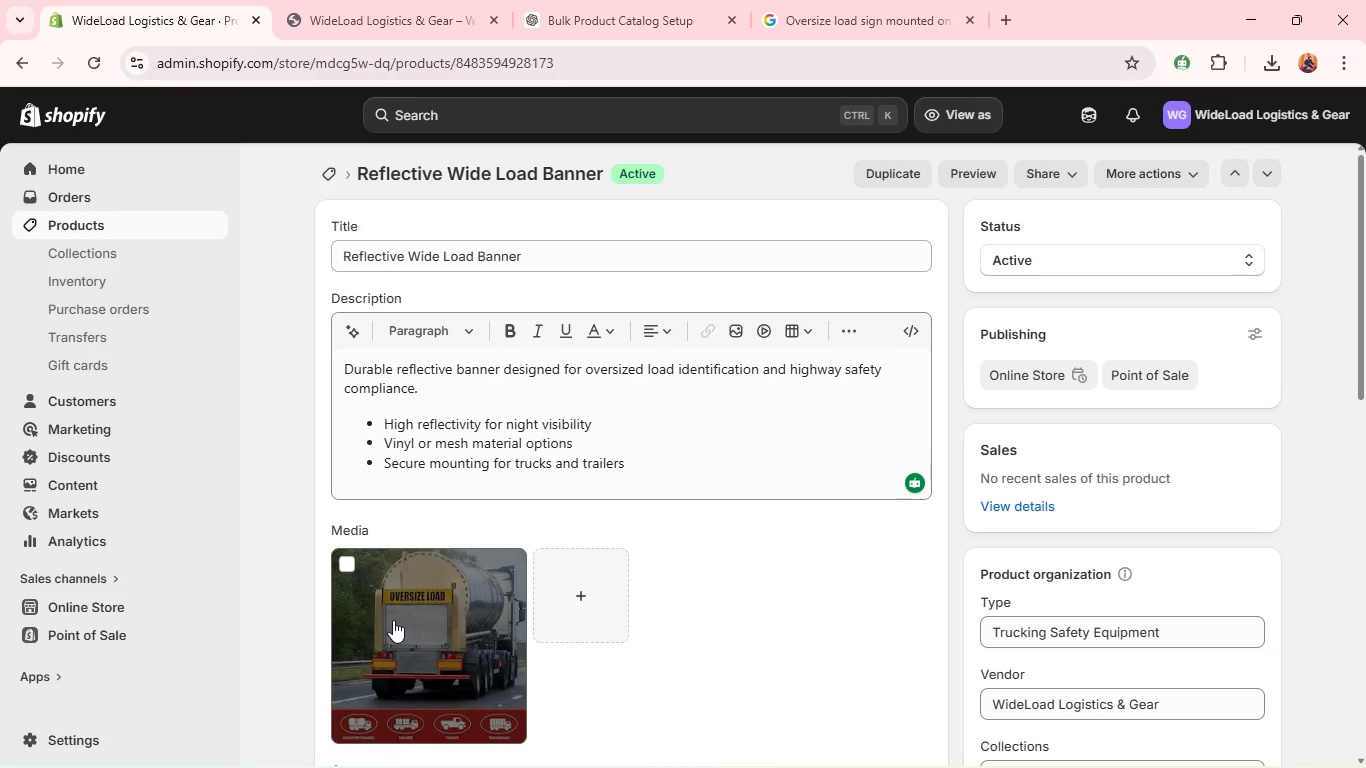 
wait(17.06)
 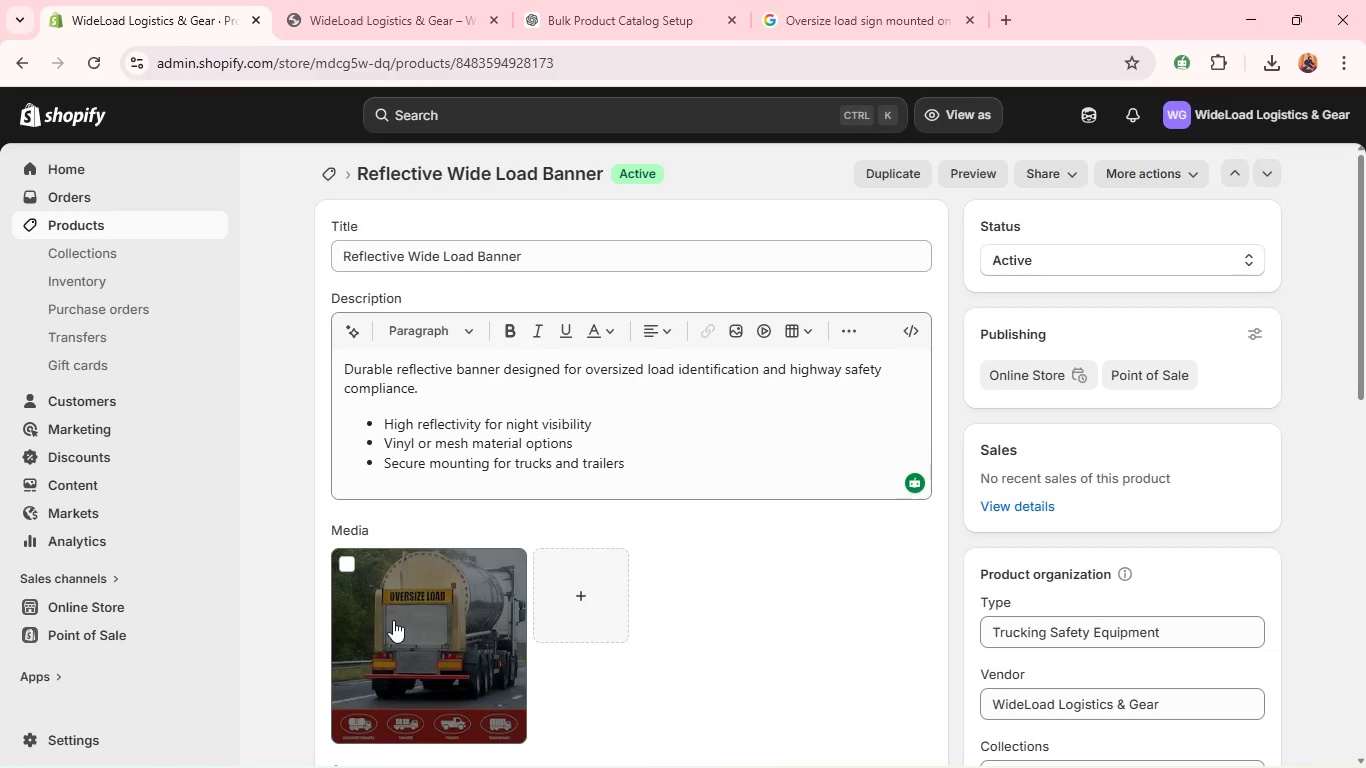 
left_click([914, 515])
 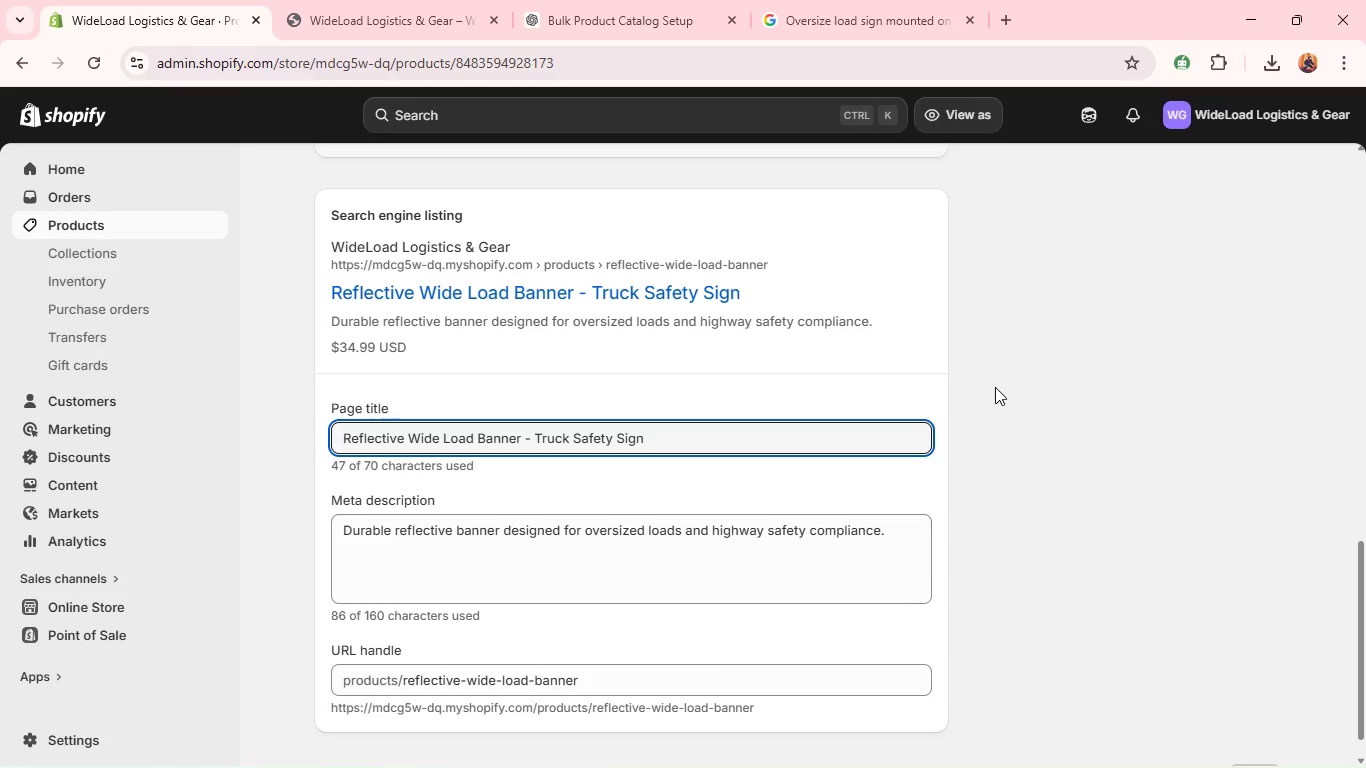 
wait(30.75)
 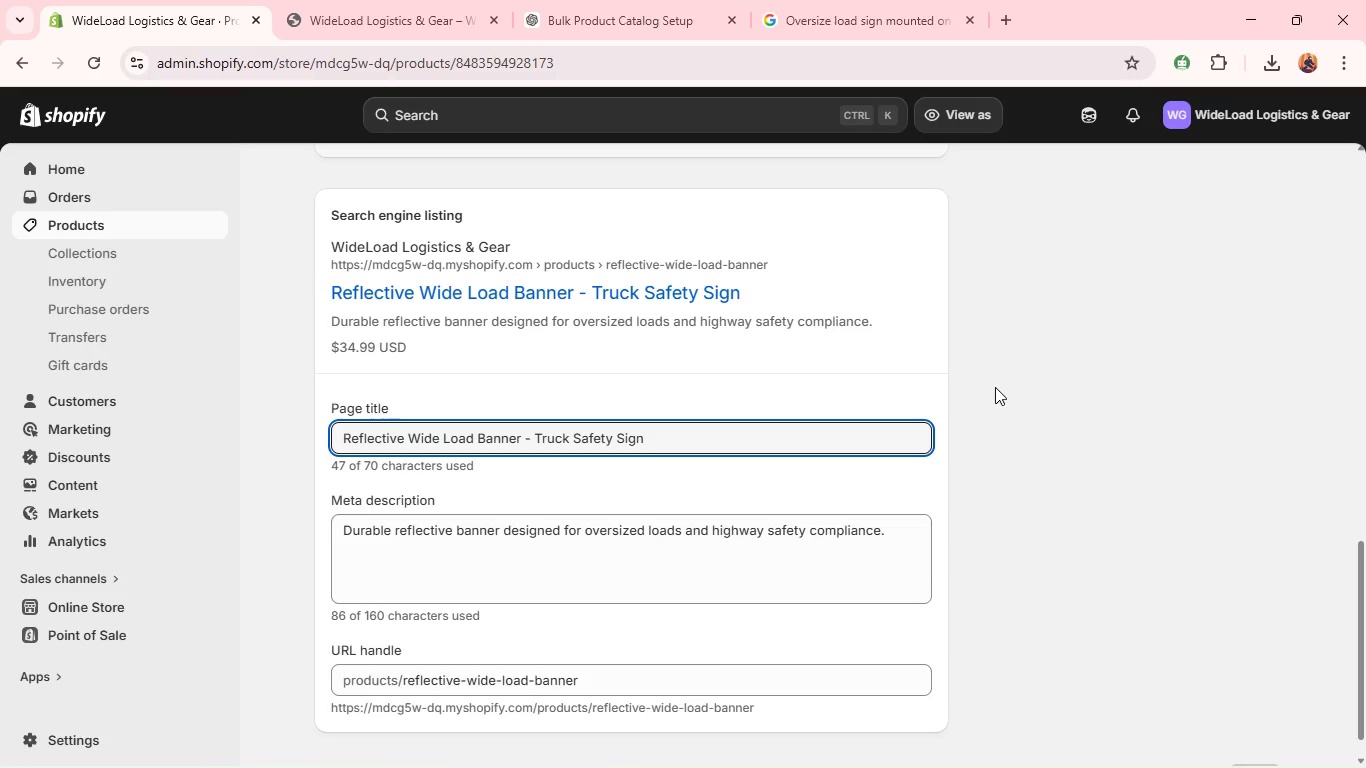 
left_click([183, 226])
 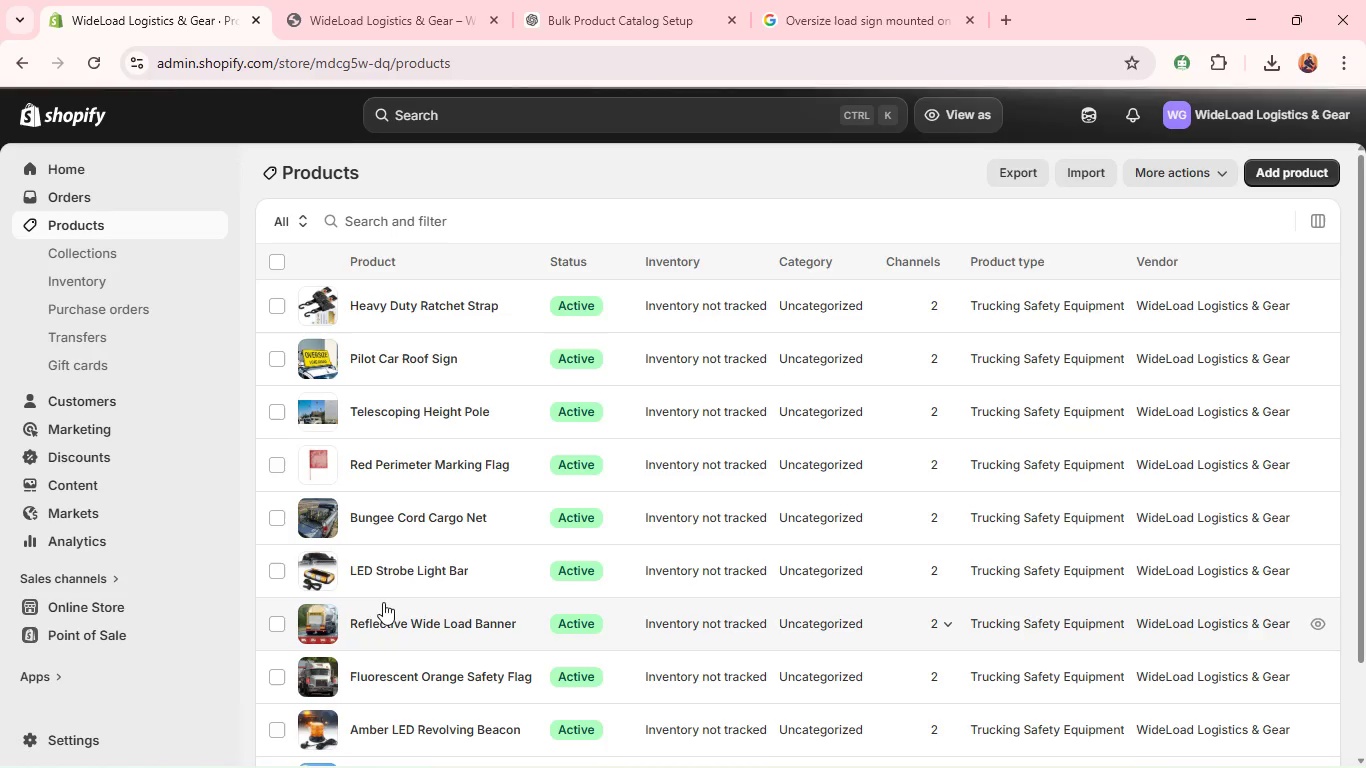 
wait(5.74)
 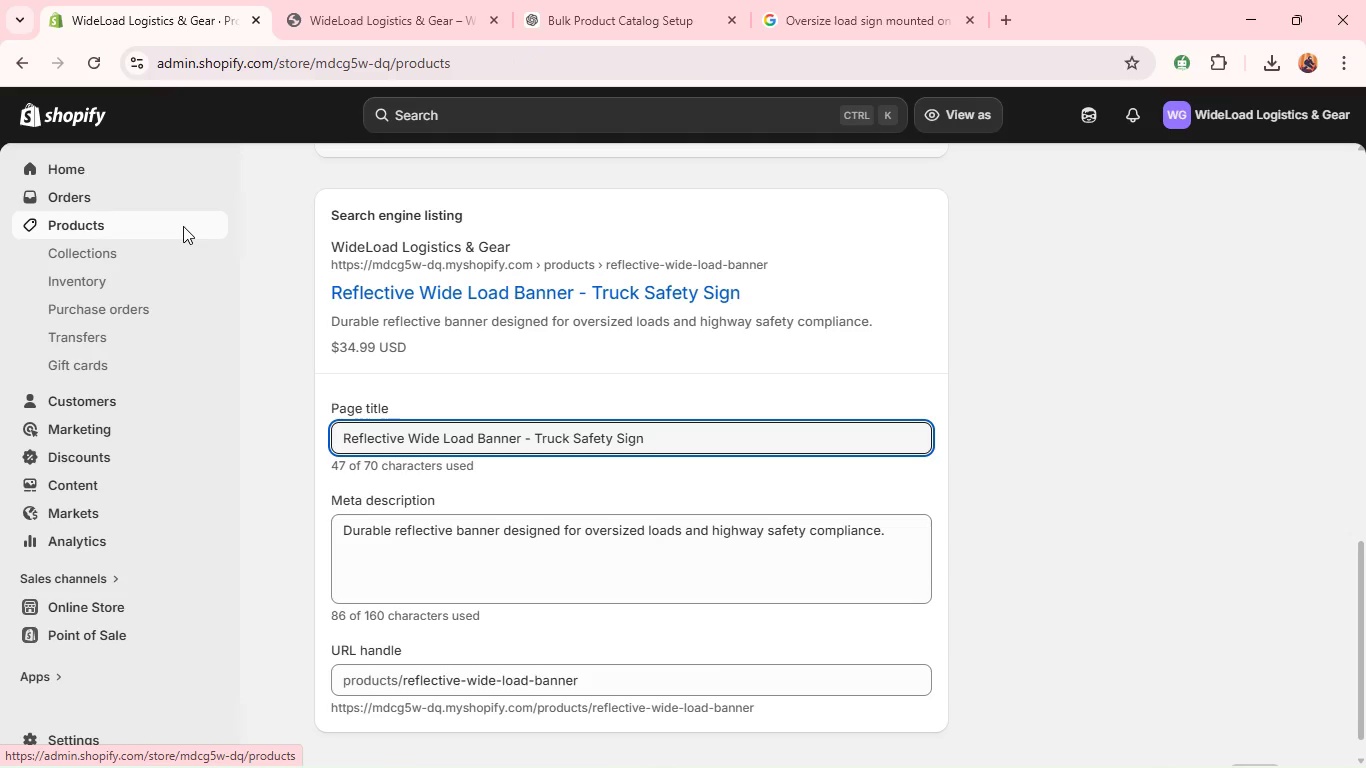 
left_click([383, 470])
 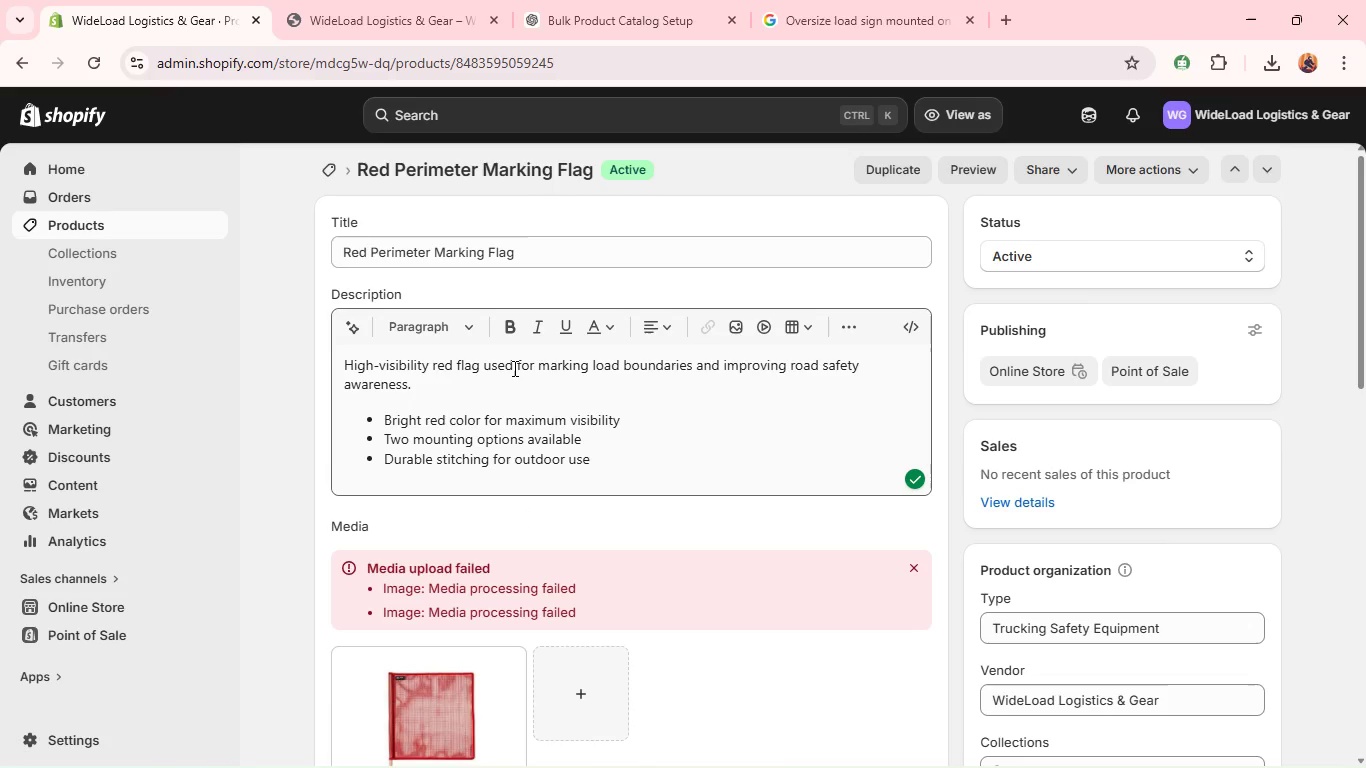 
wait(15.36)
 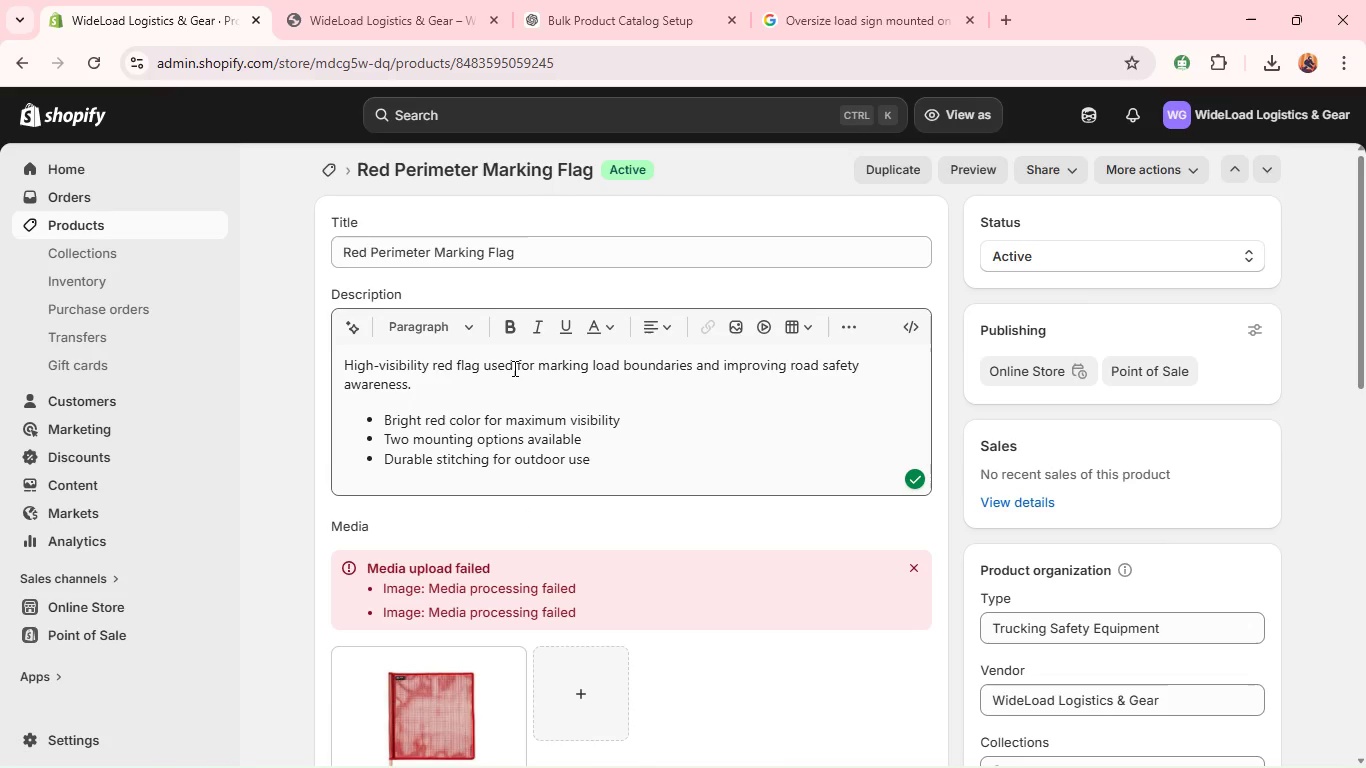 
double_click([400, 245])
 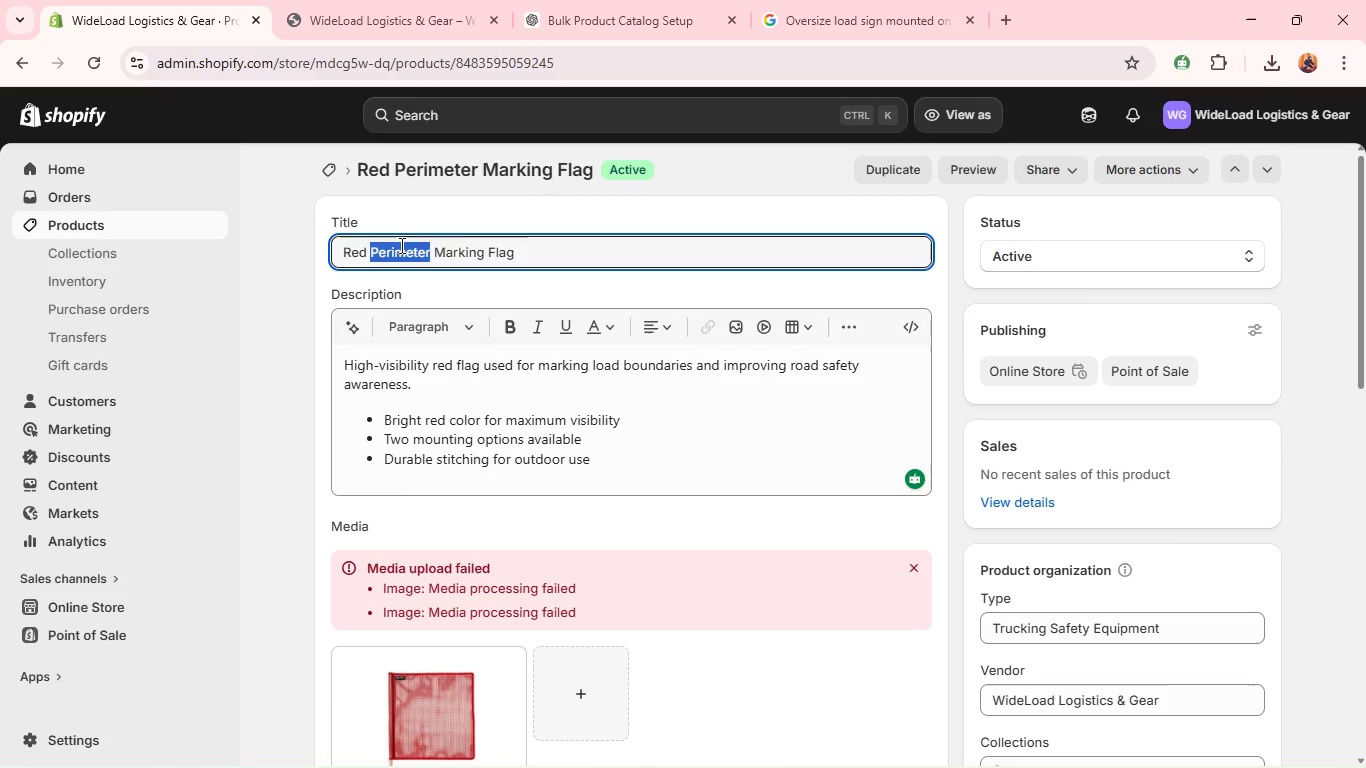 
key(Control+C)
 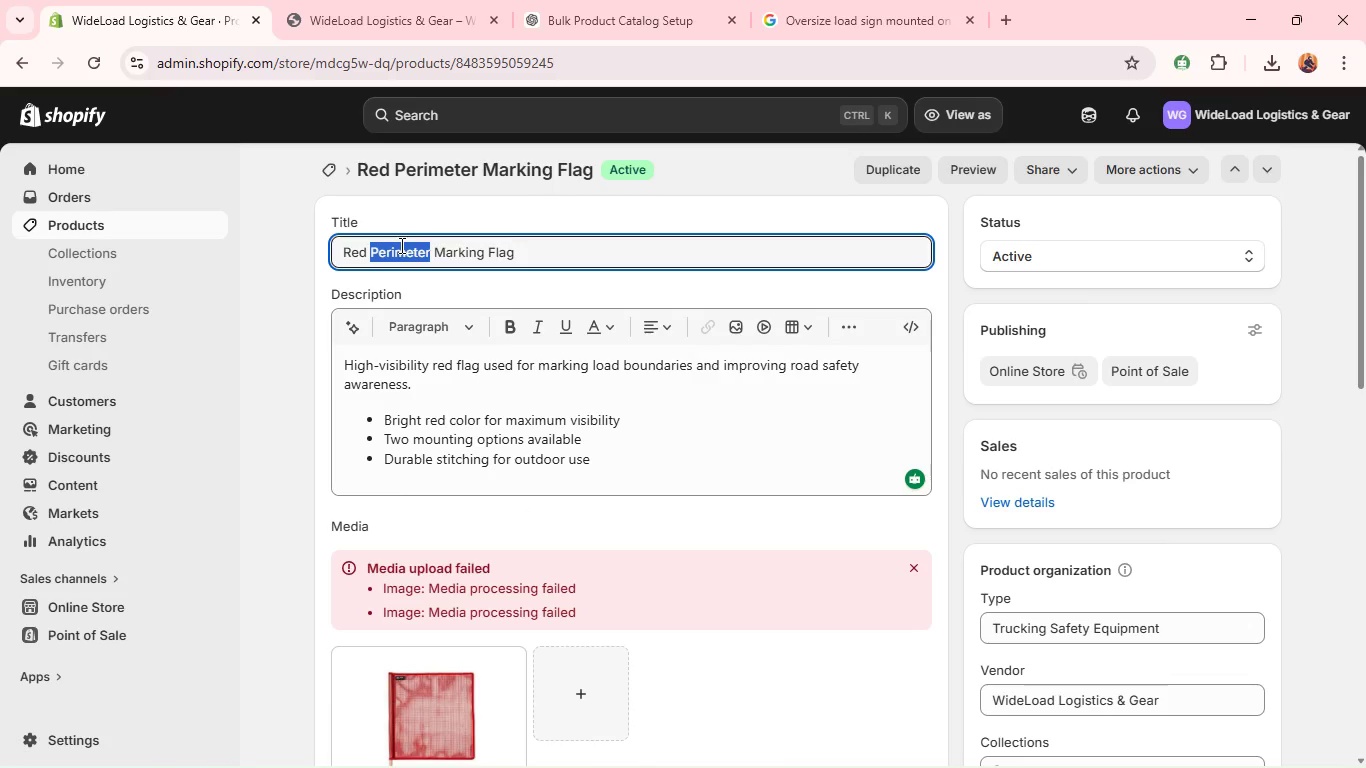 
key(Control+C)
 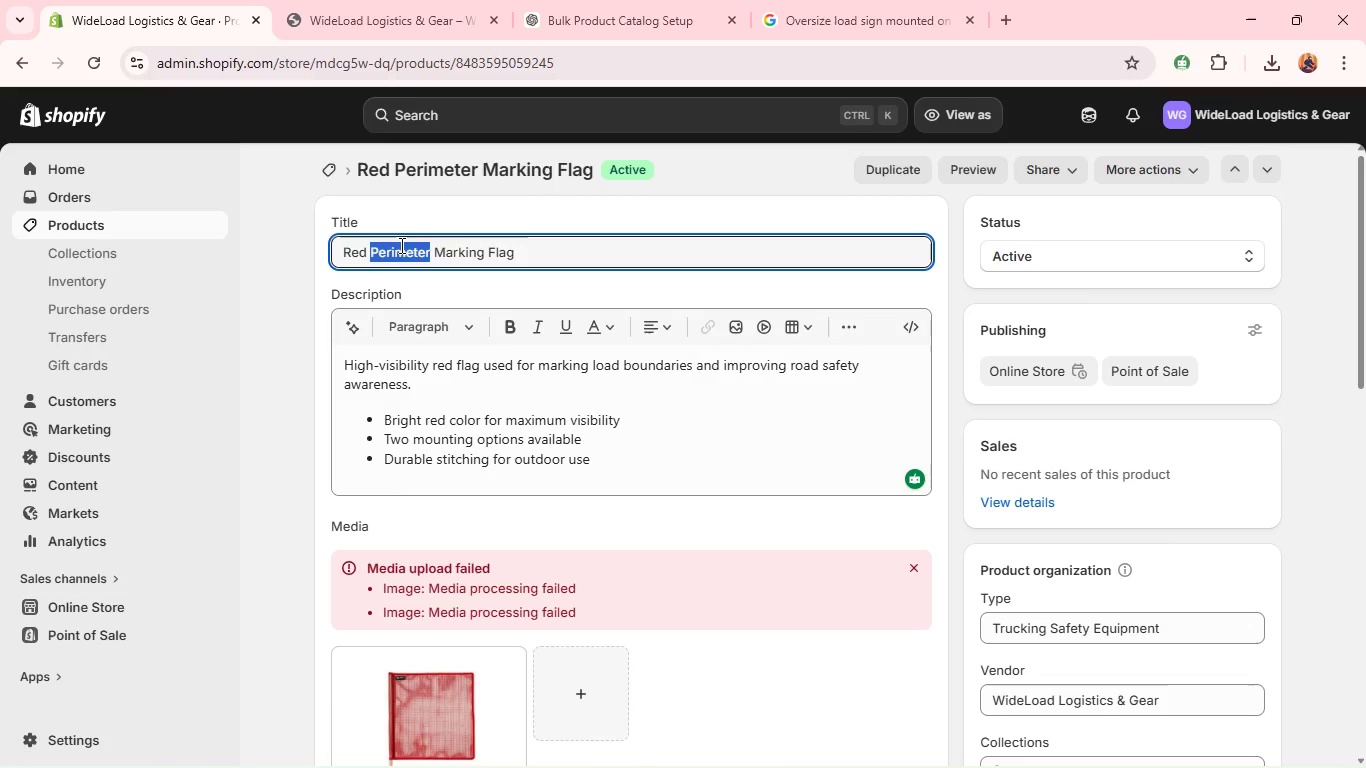 
key(Control+Backspace)
 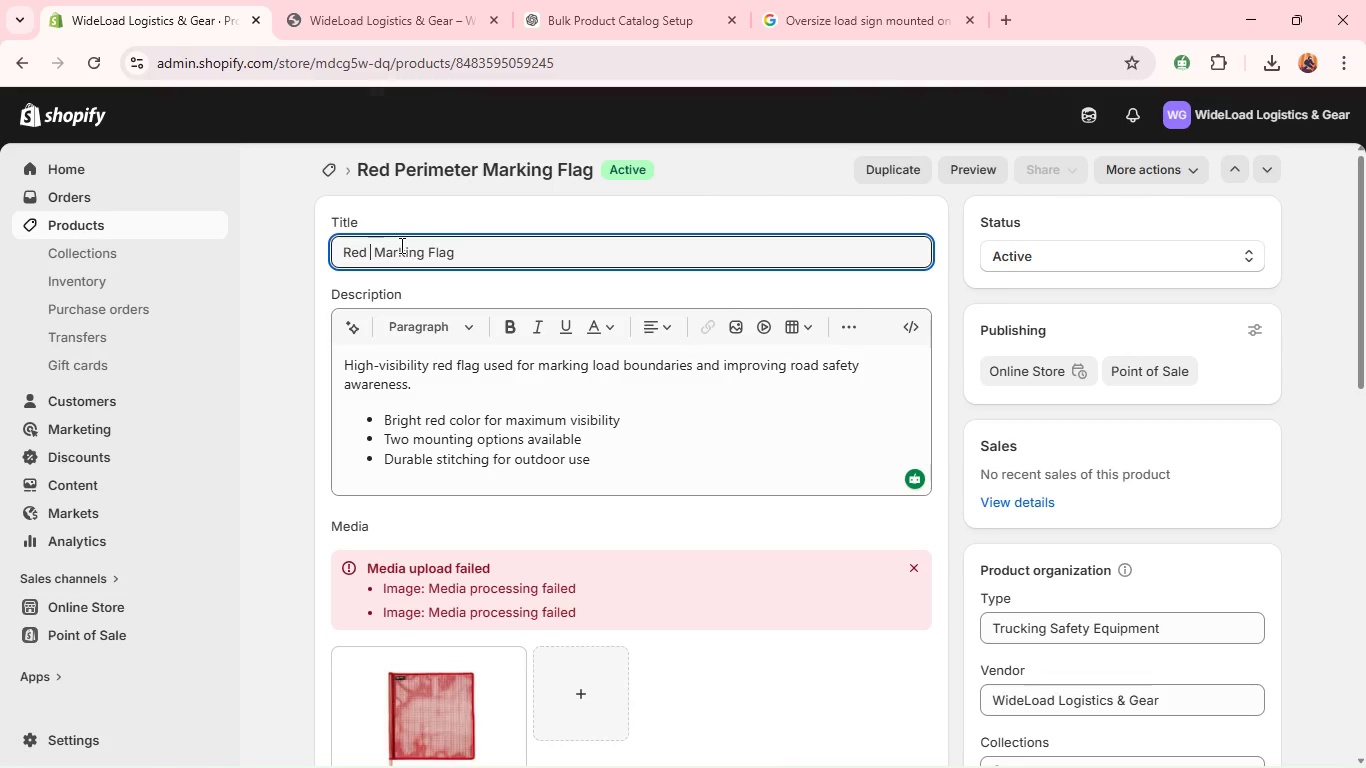 
key(Backspace)
 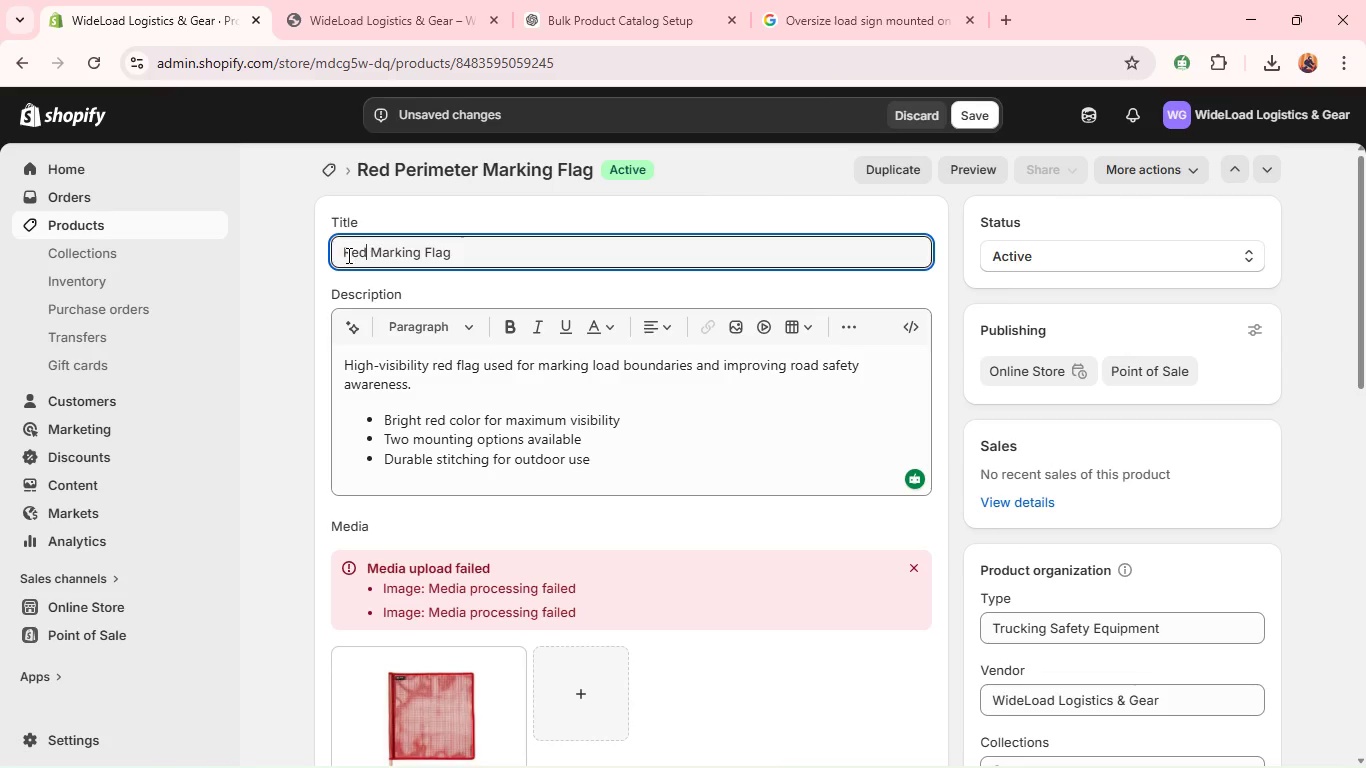 
left_click([347, 255])
 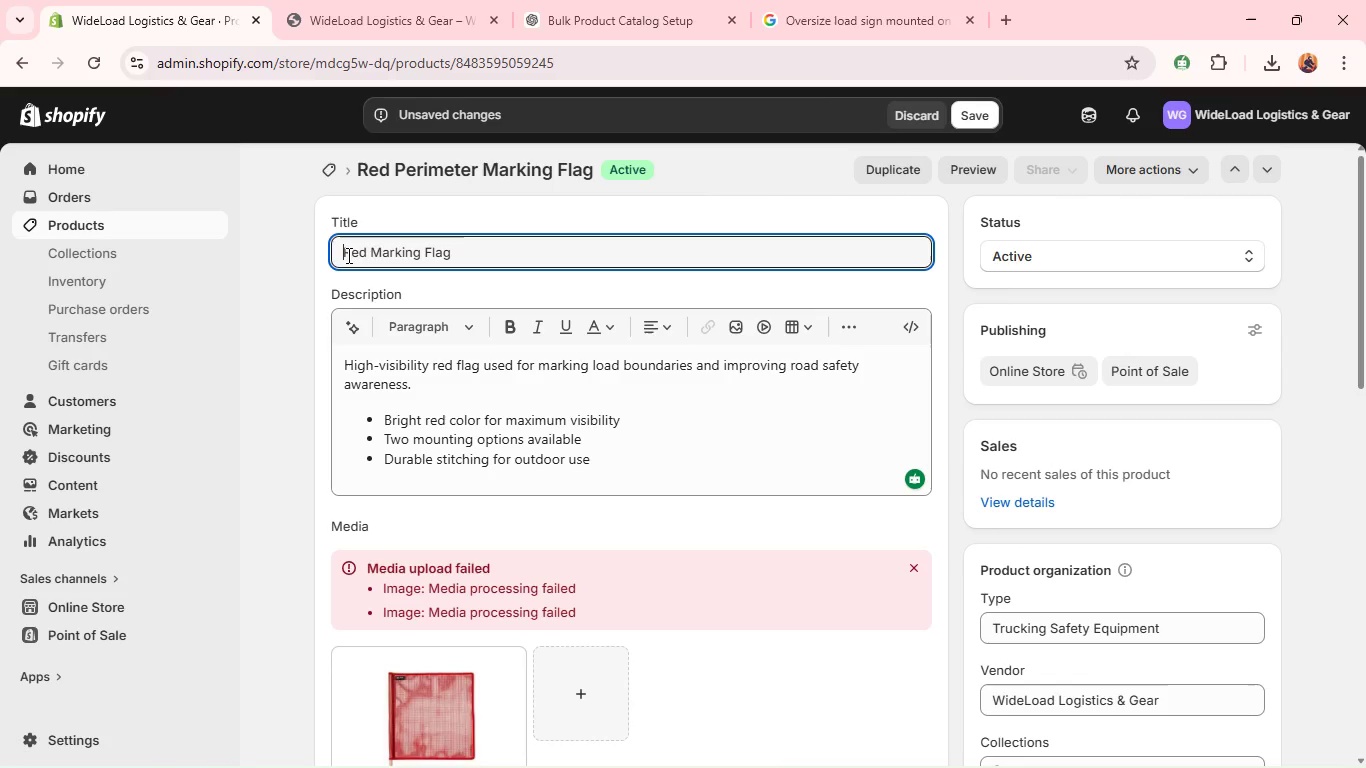 
hold_key(key=ControlLeft, duration=0.56)
 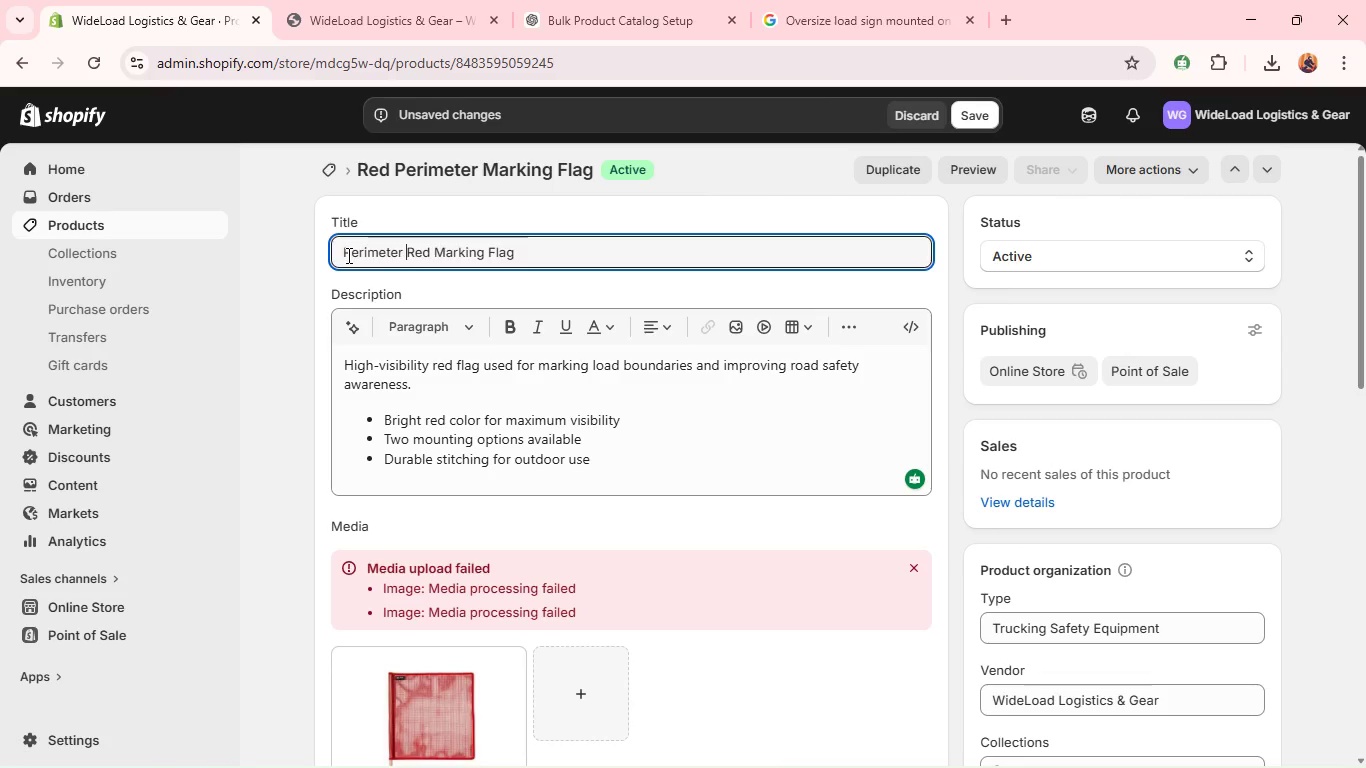 
key(V)
 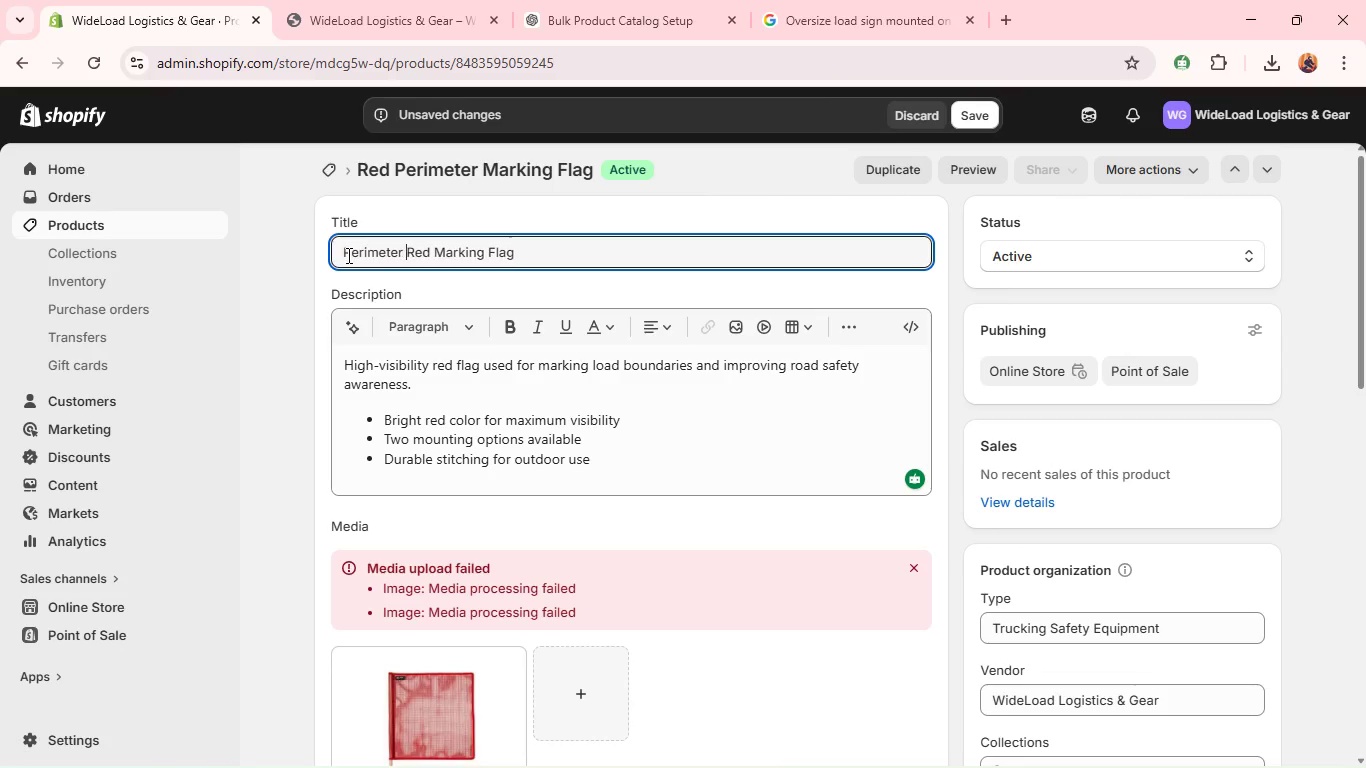 
key(Space)
 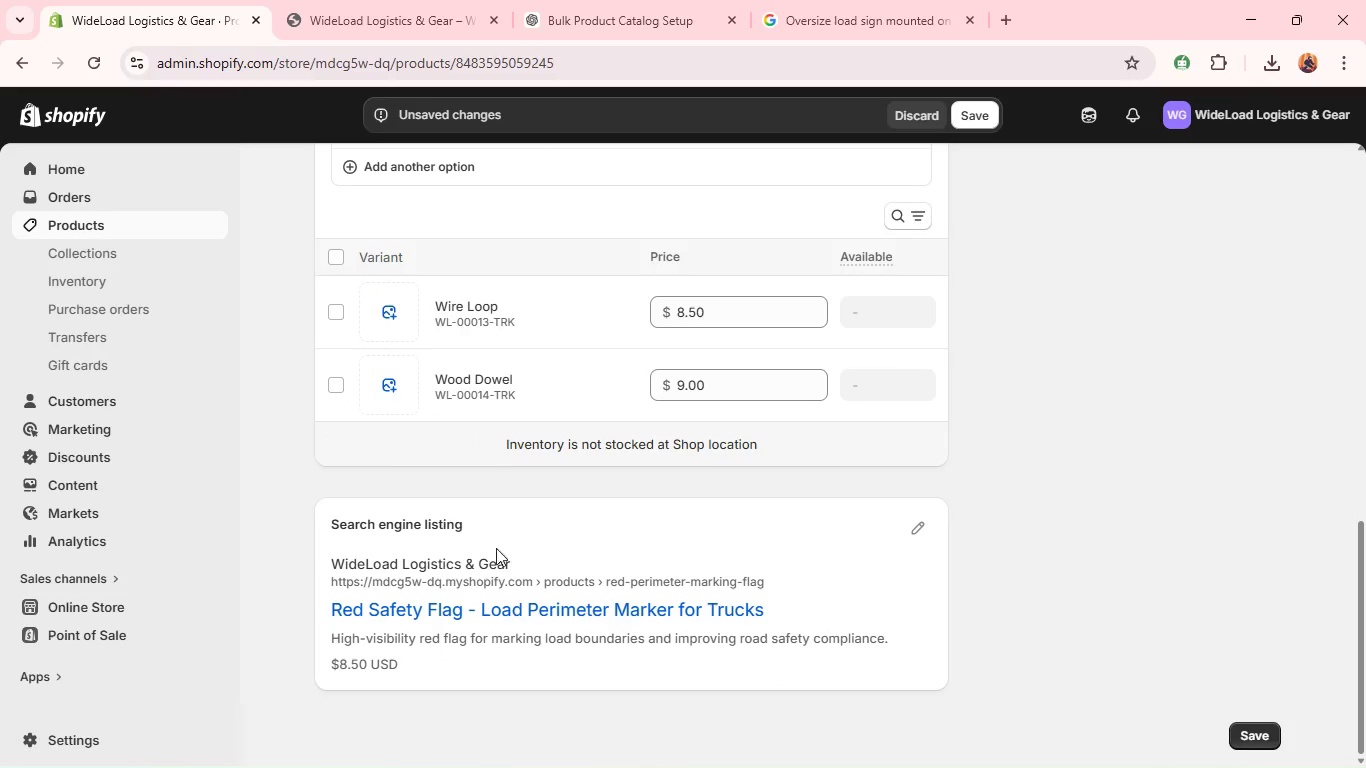 
wait(31.62)
 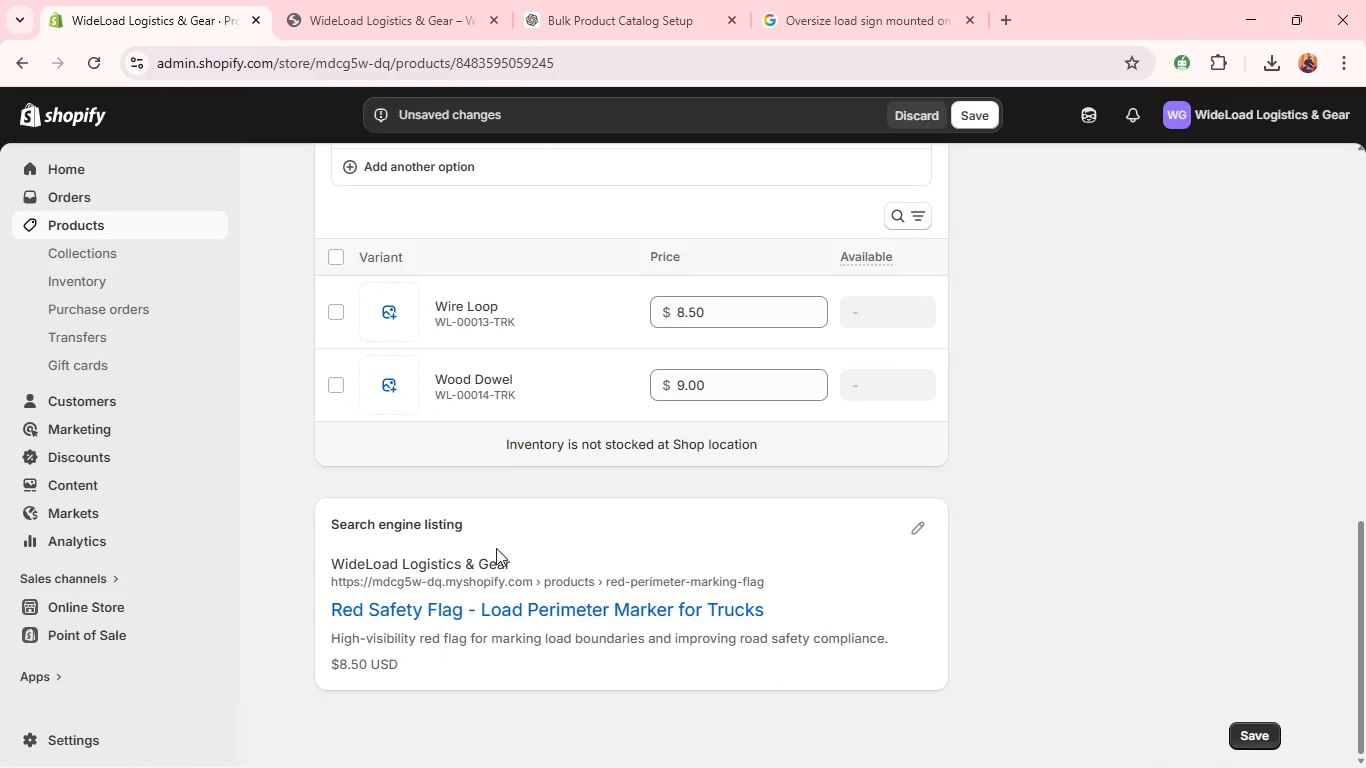 
left_click([896, 530])
 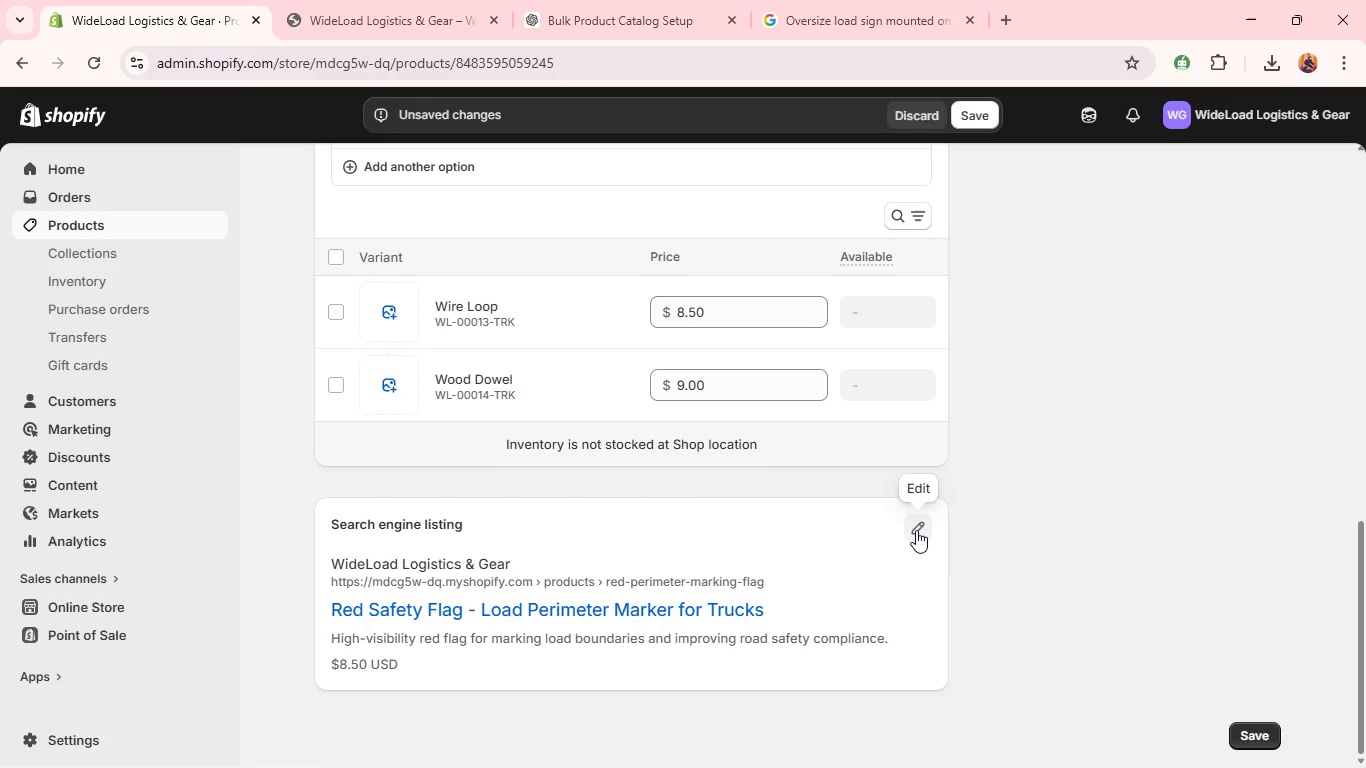 
left_click([916, 530])
 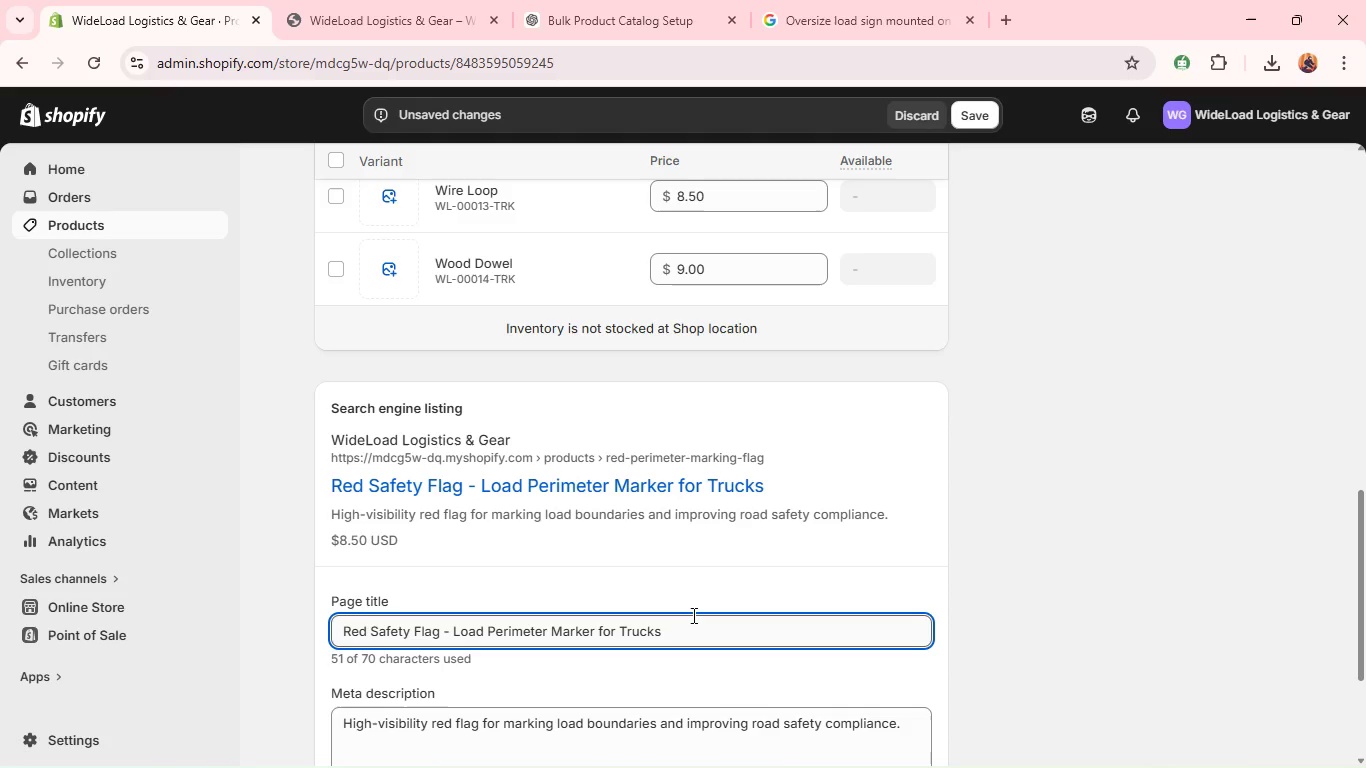 
wait(11.22)
 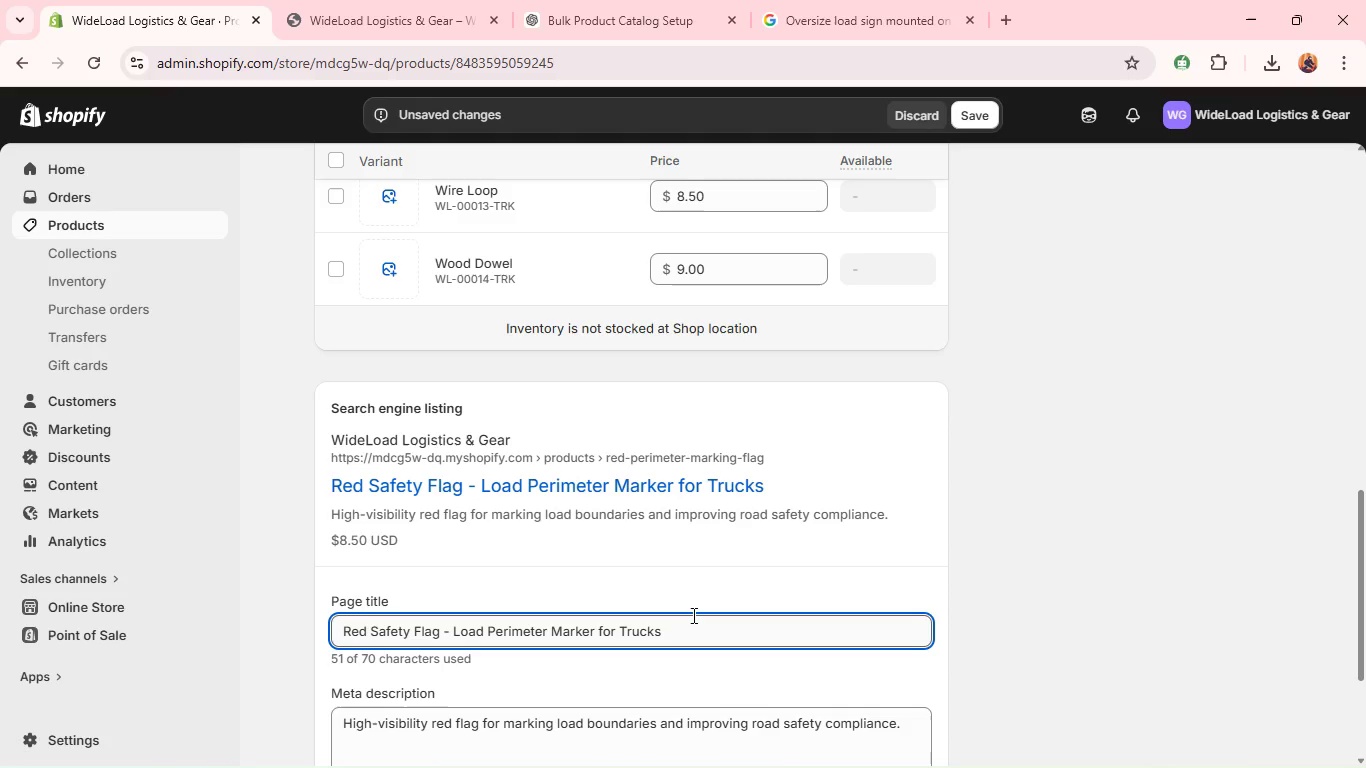 
left_click([683, 621])
 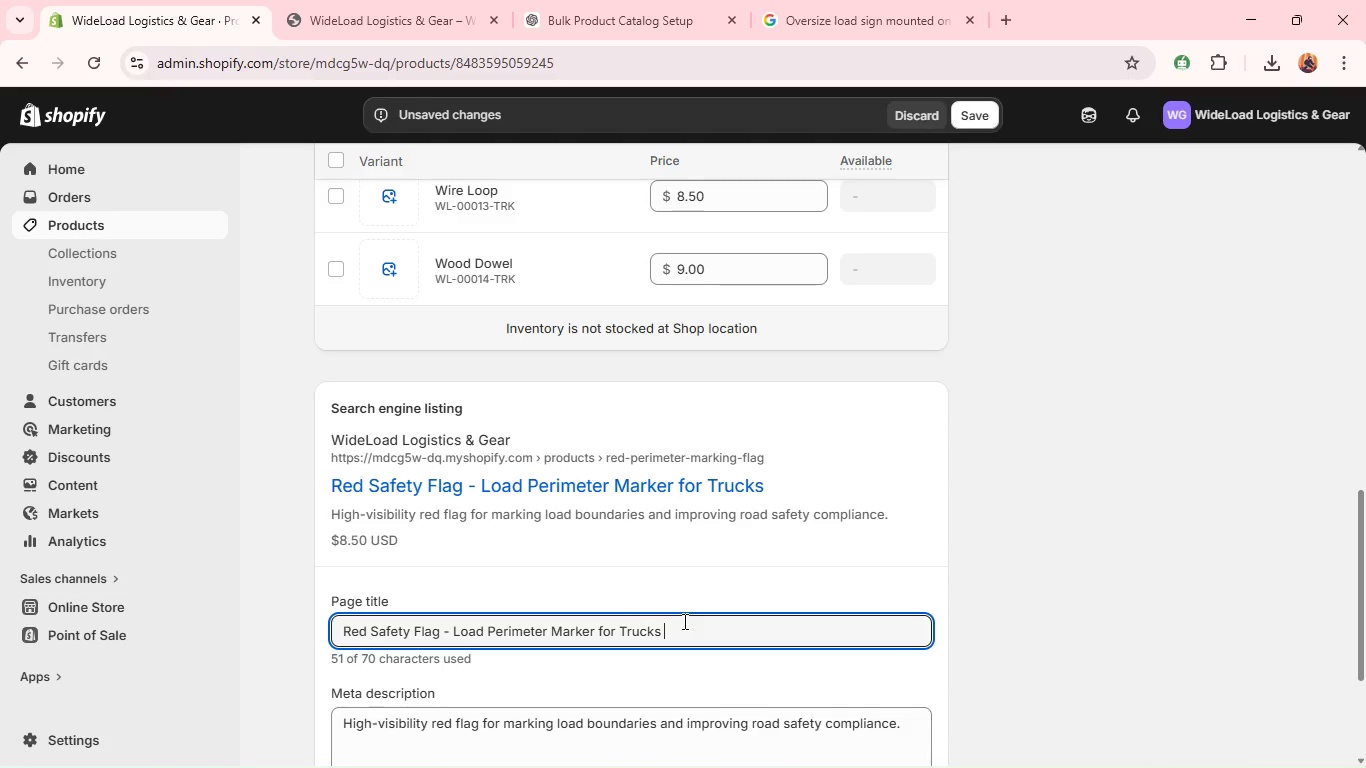 
key(Backspace)
 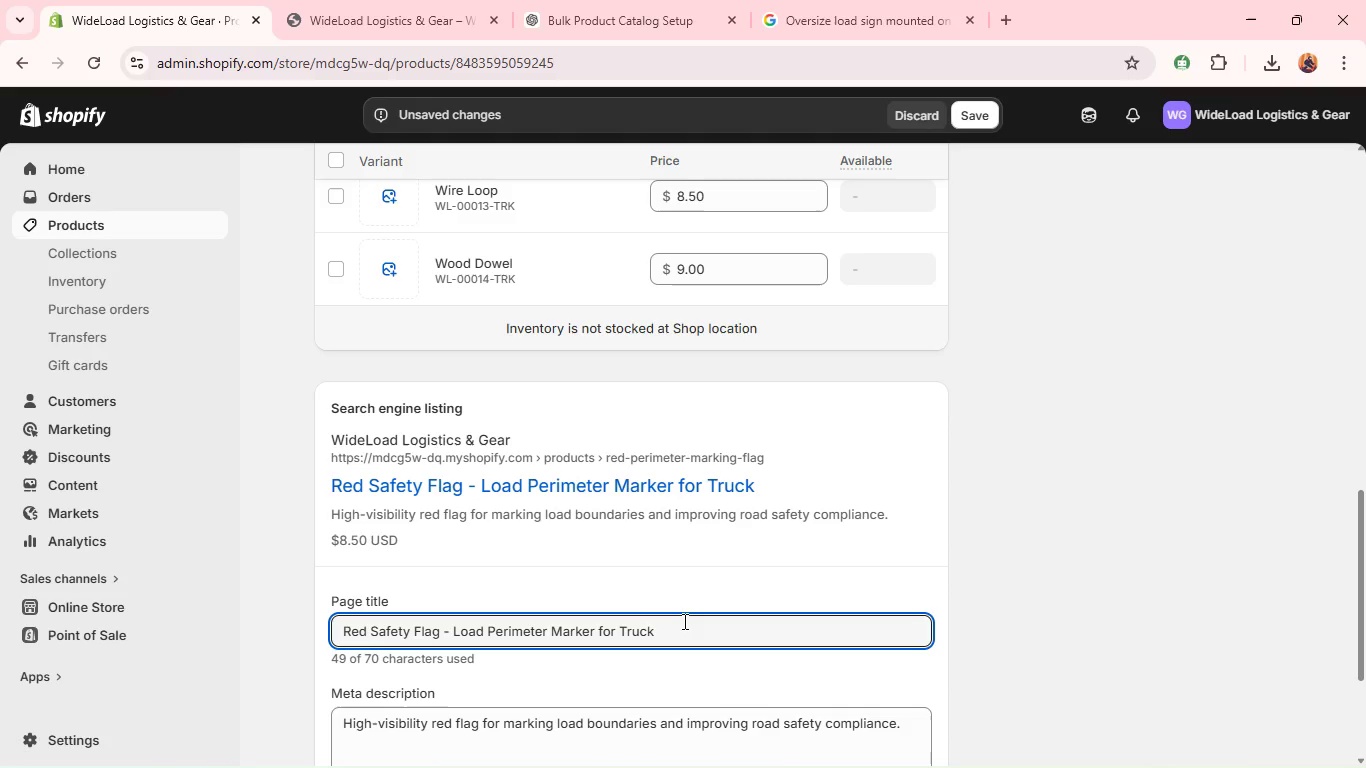 
key(Backspace)
 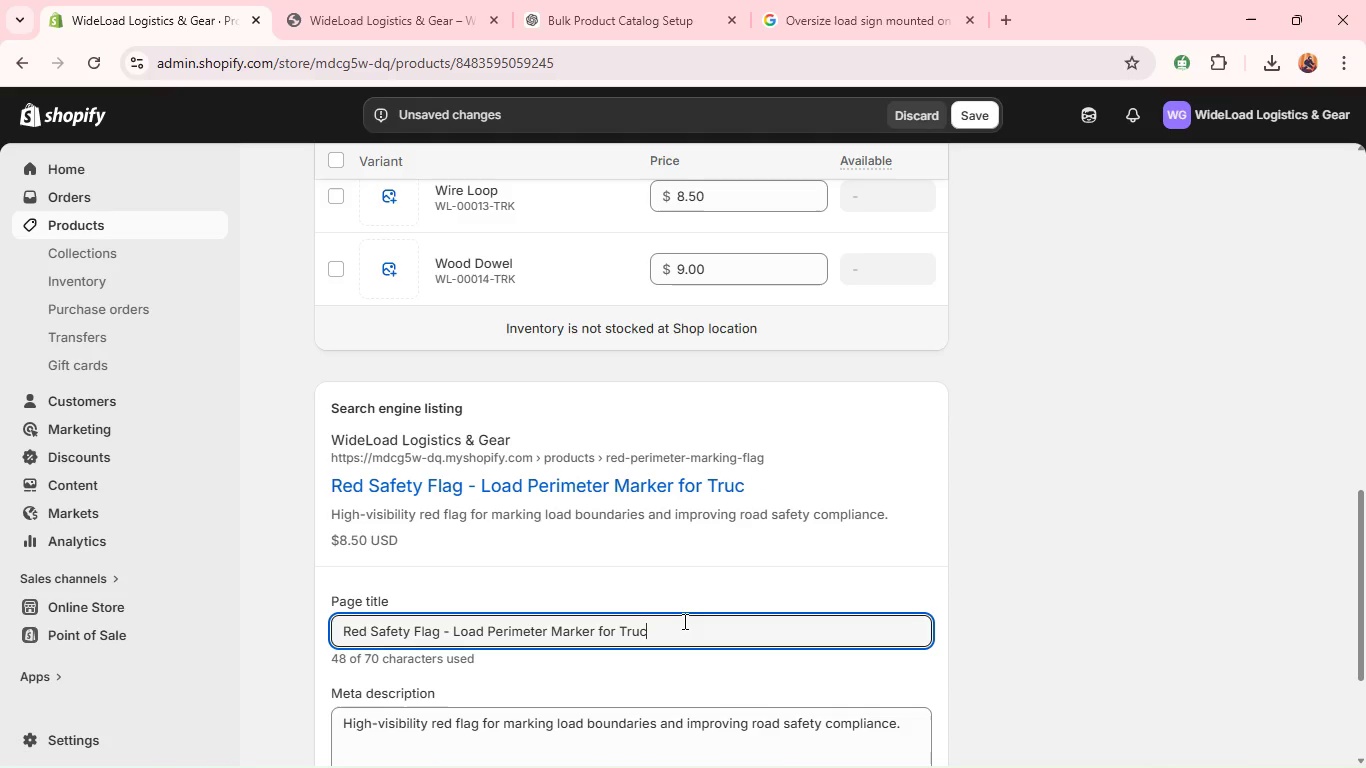 
key(Backspace)
 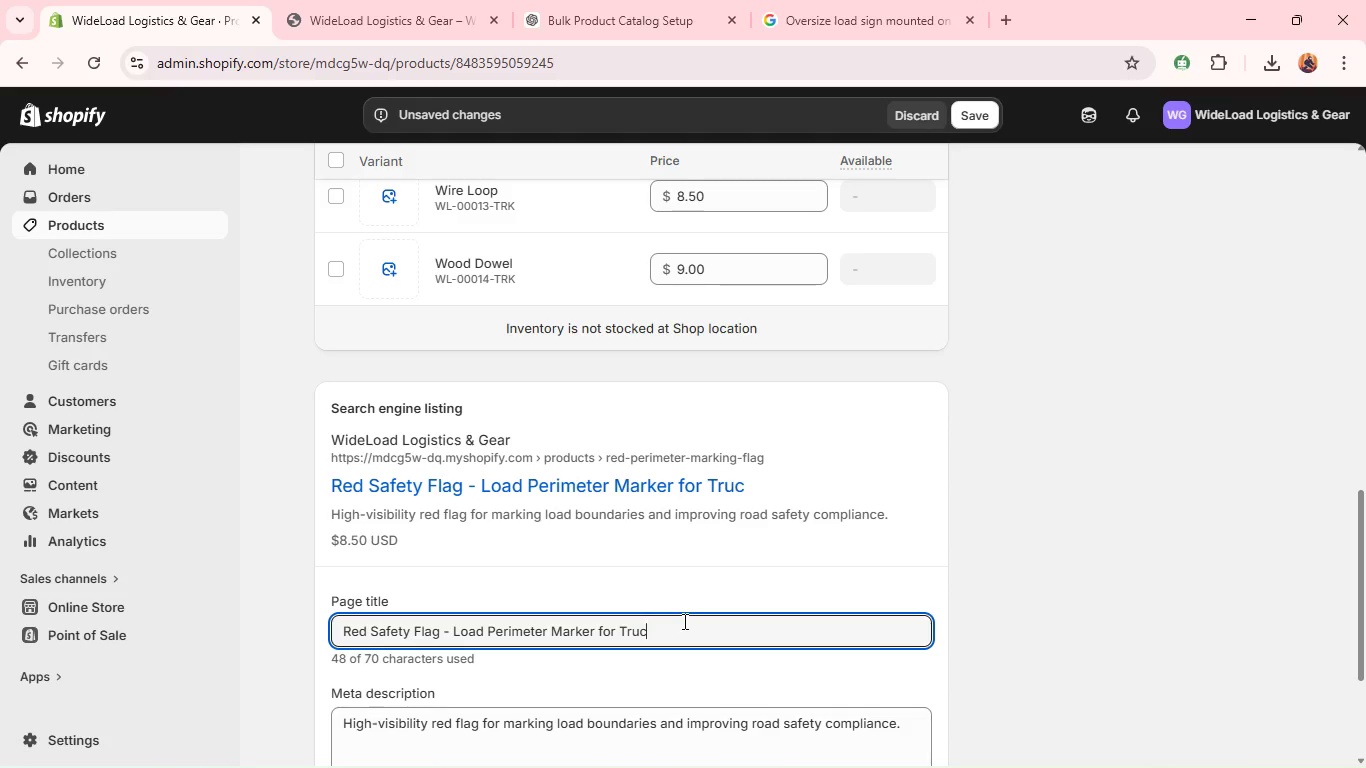 
key(Backspace)
 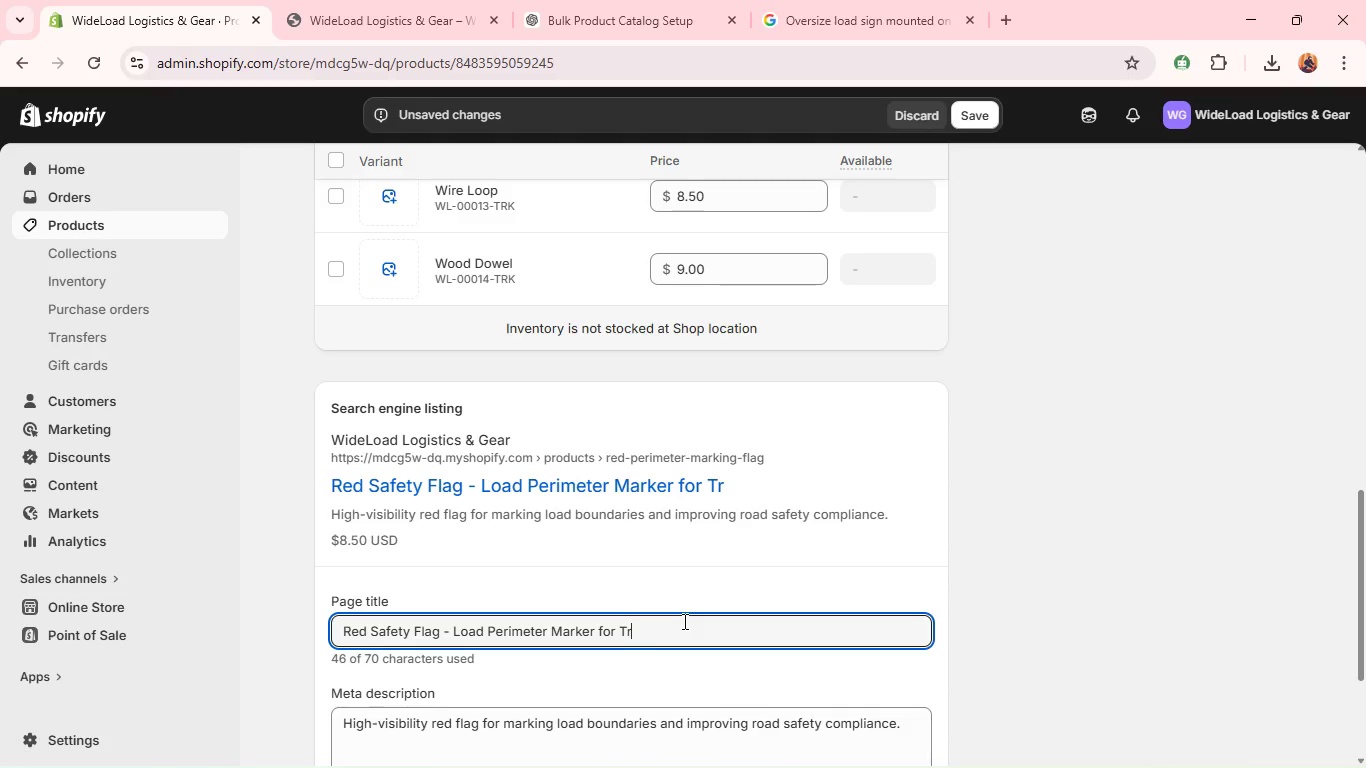 
key(Backspace)
 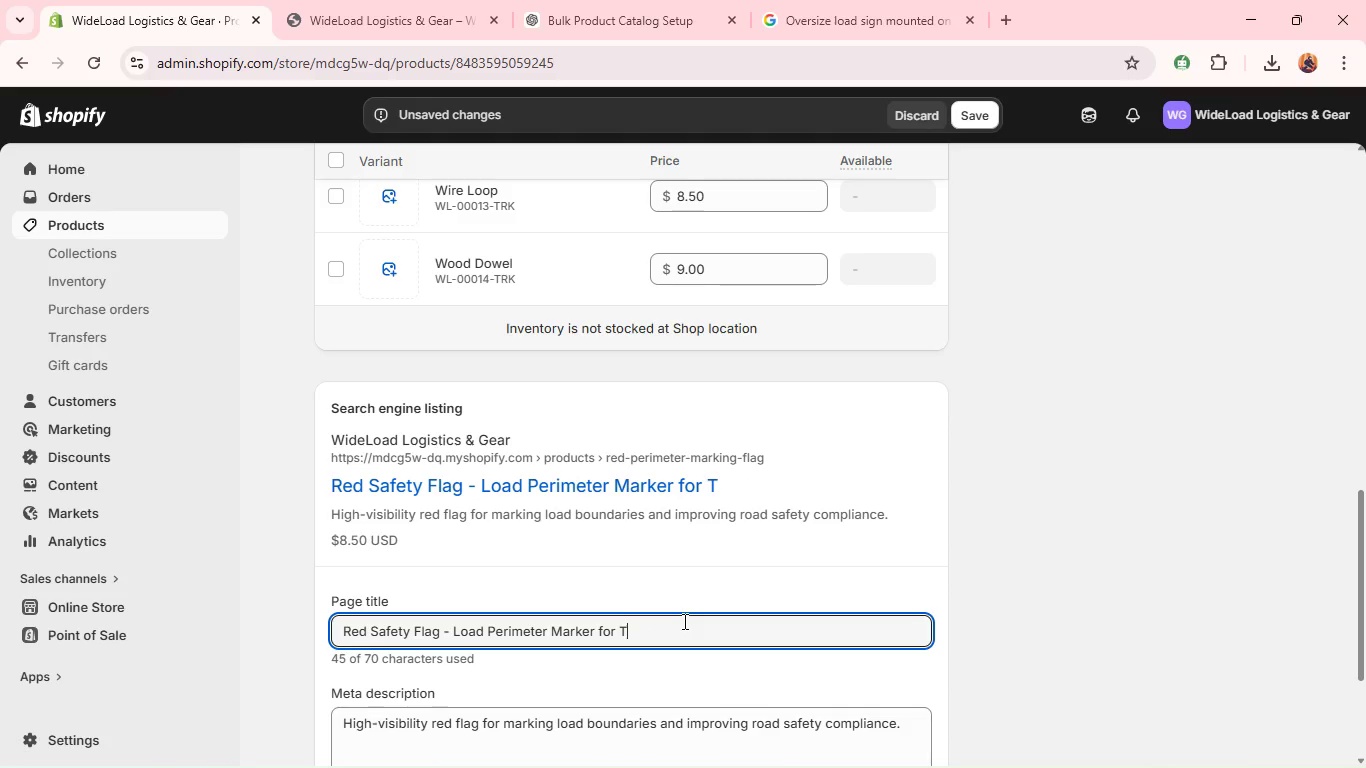 
key(Backspace)
 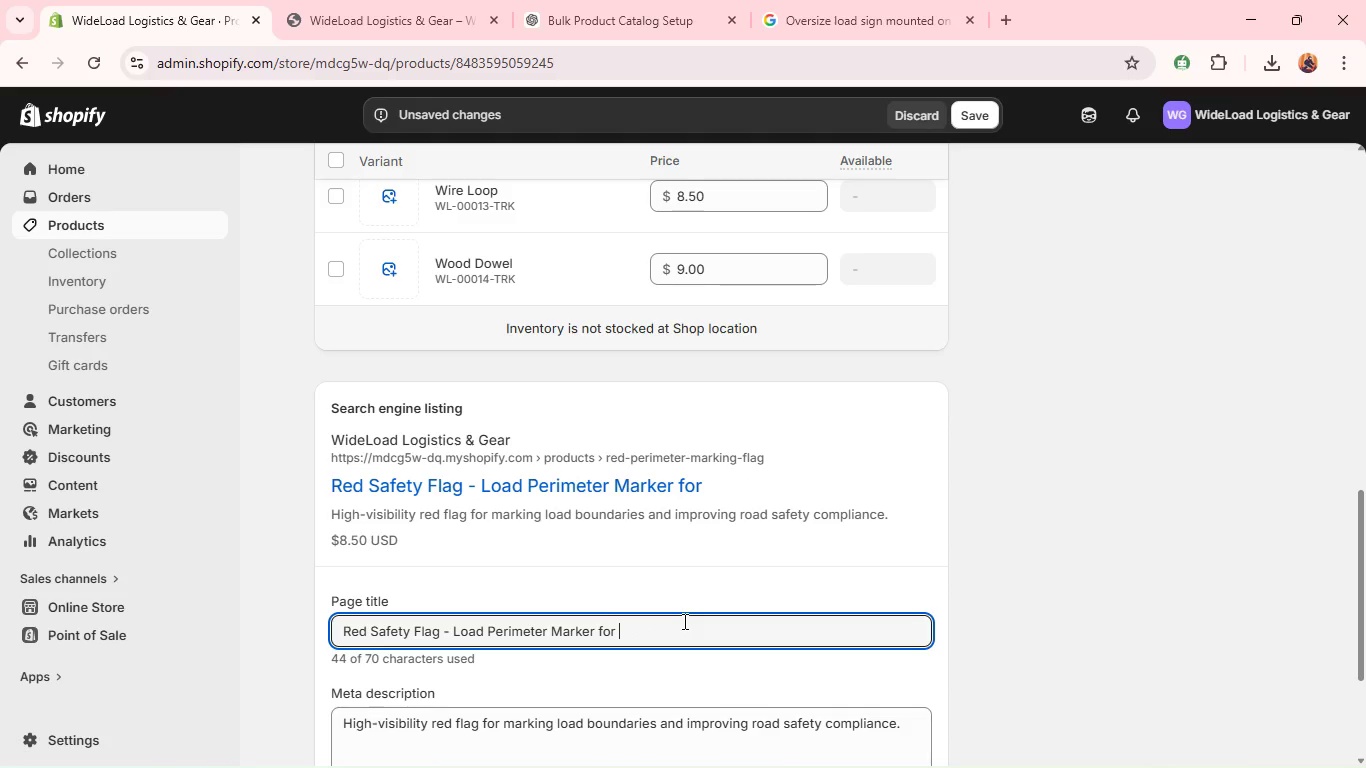 
key(Backspace)
 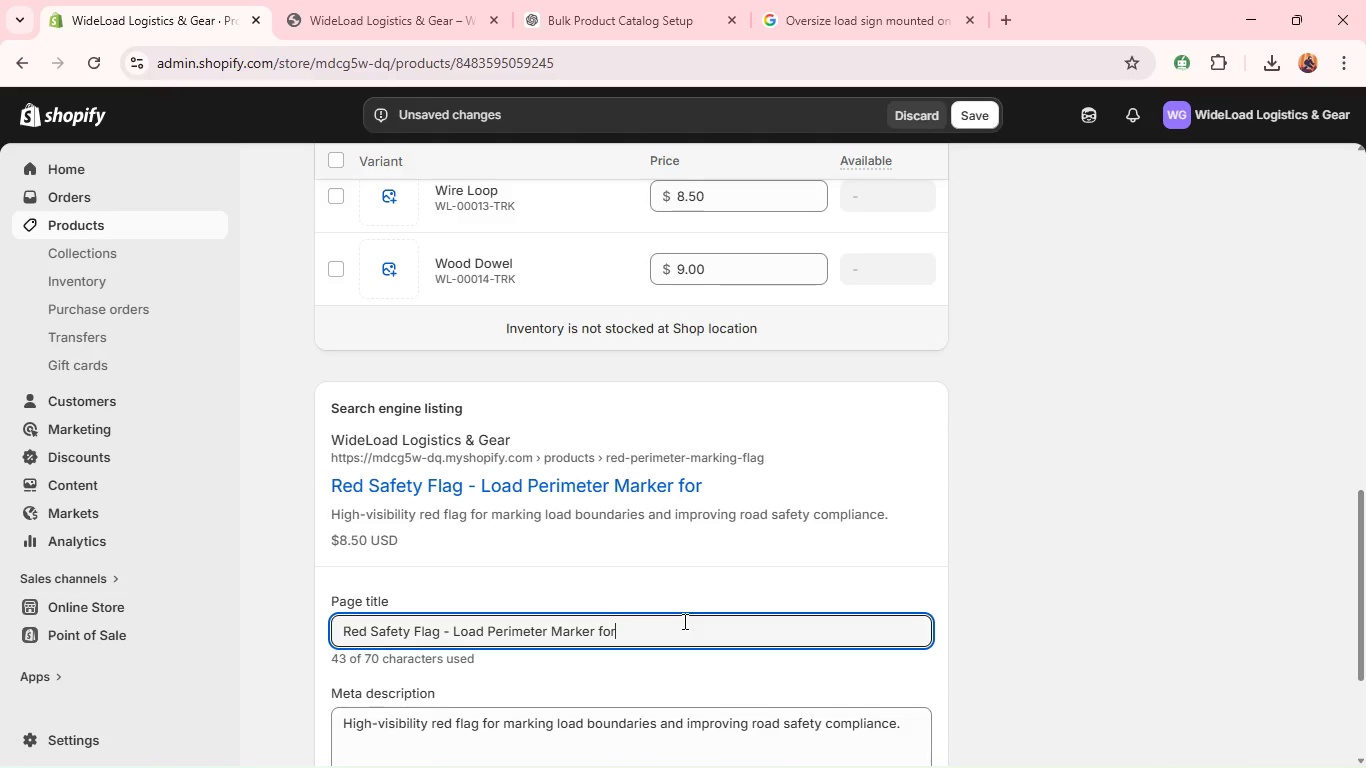 
key(Backspace)
 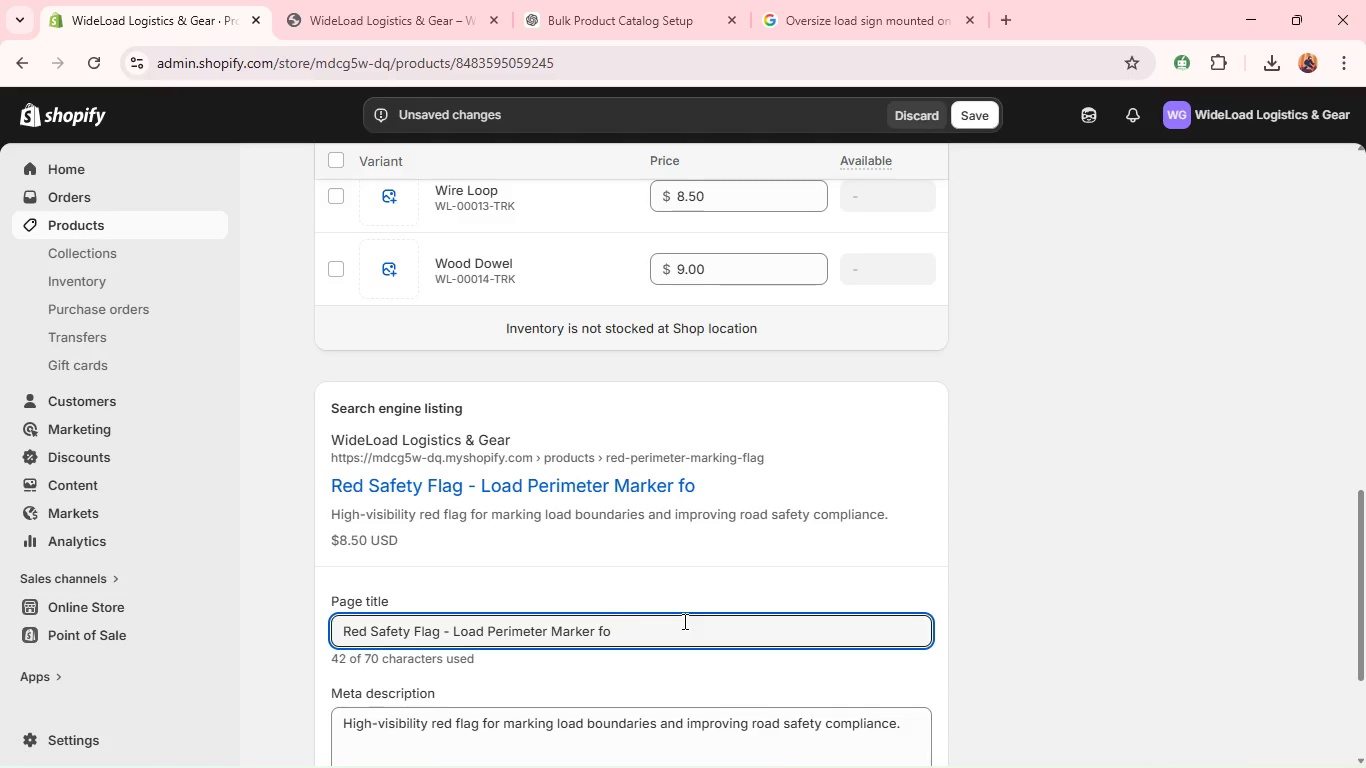 
key(Backspace)
 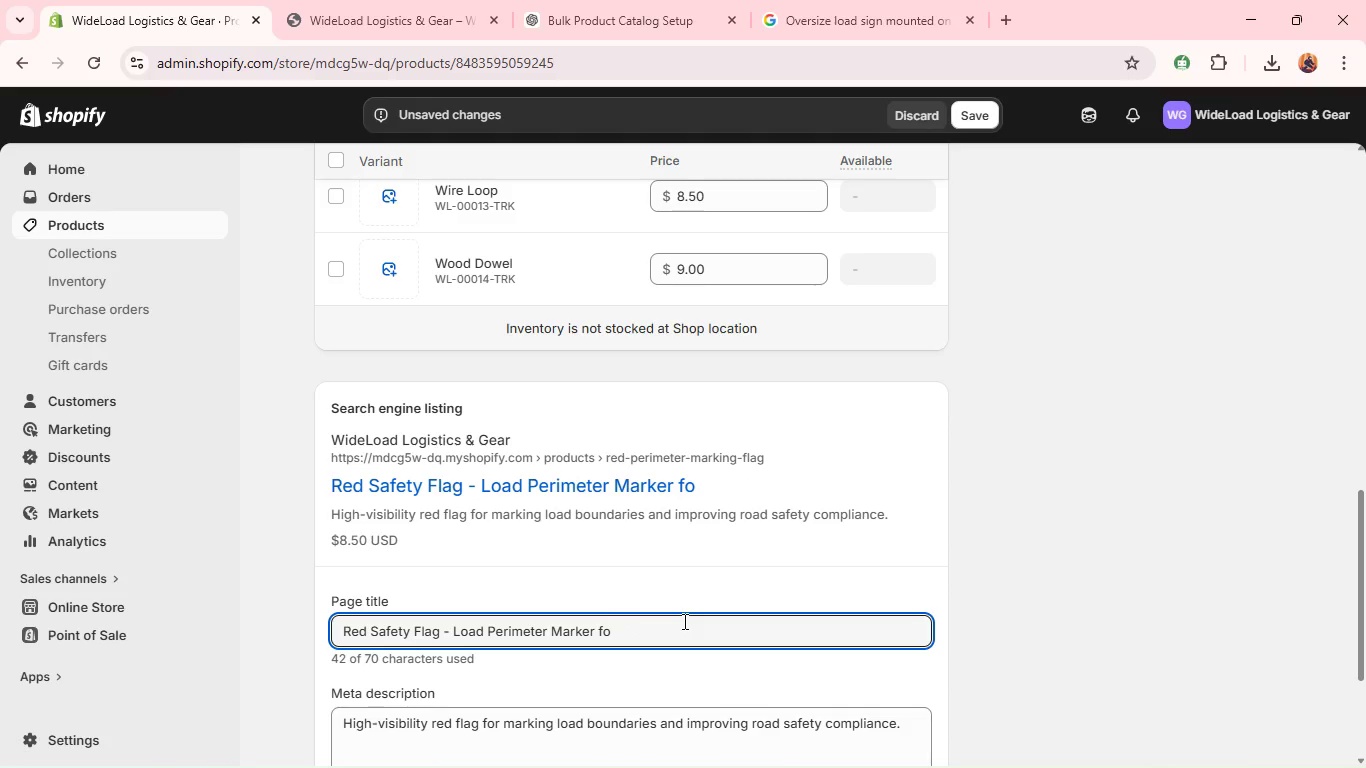 
key(Backspace)
 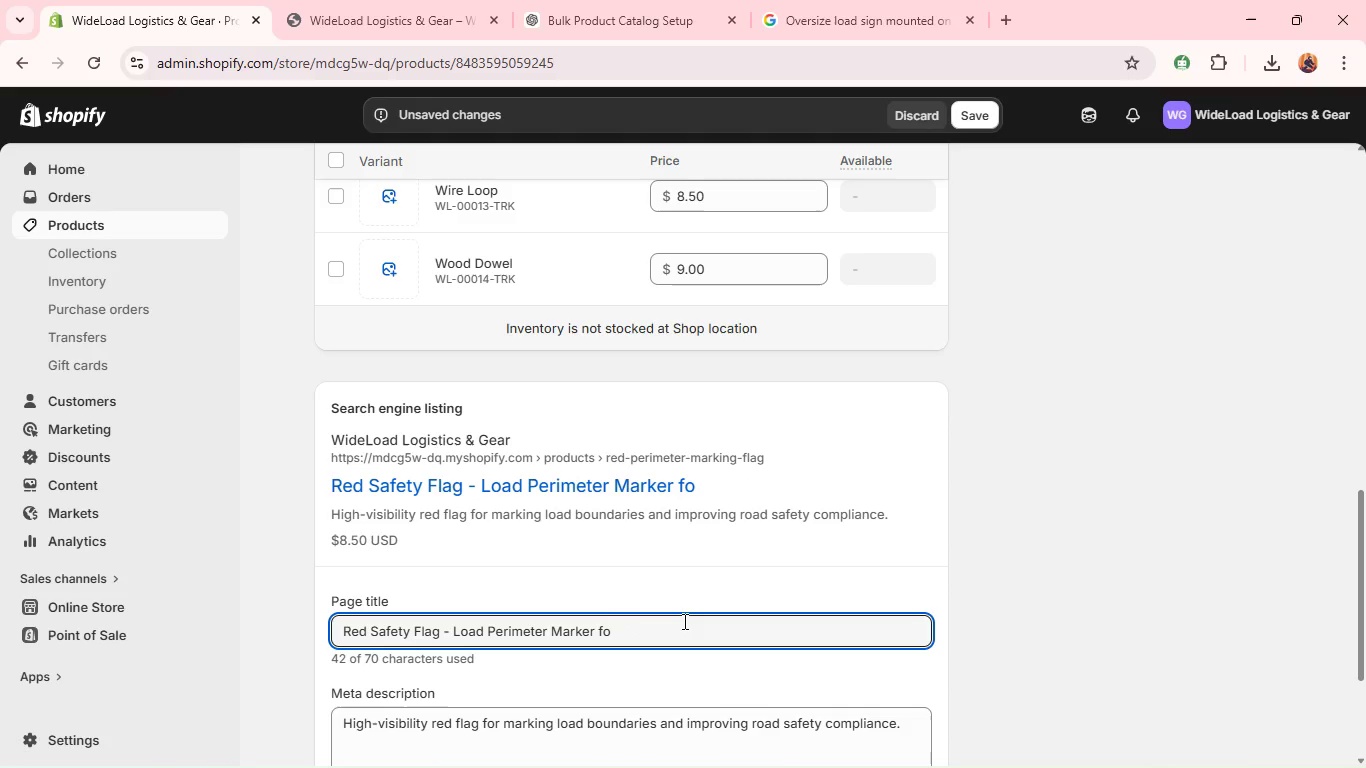 
key(Backspace)
 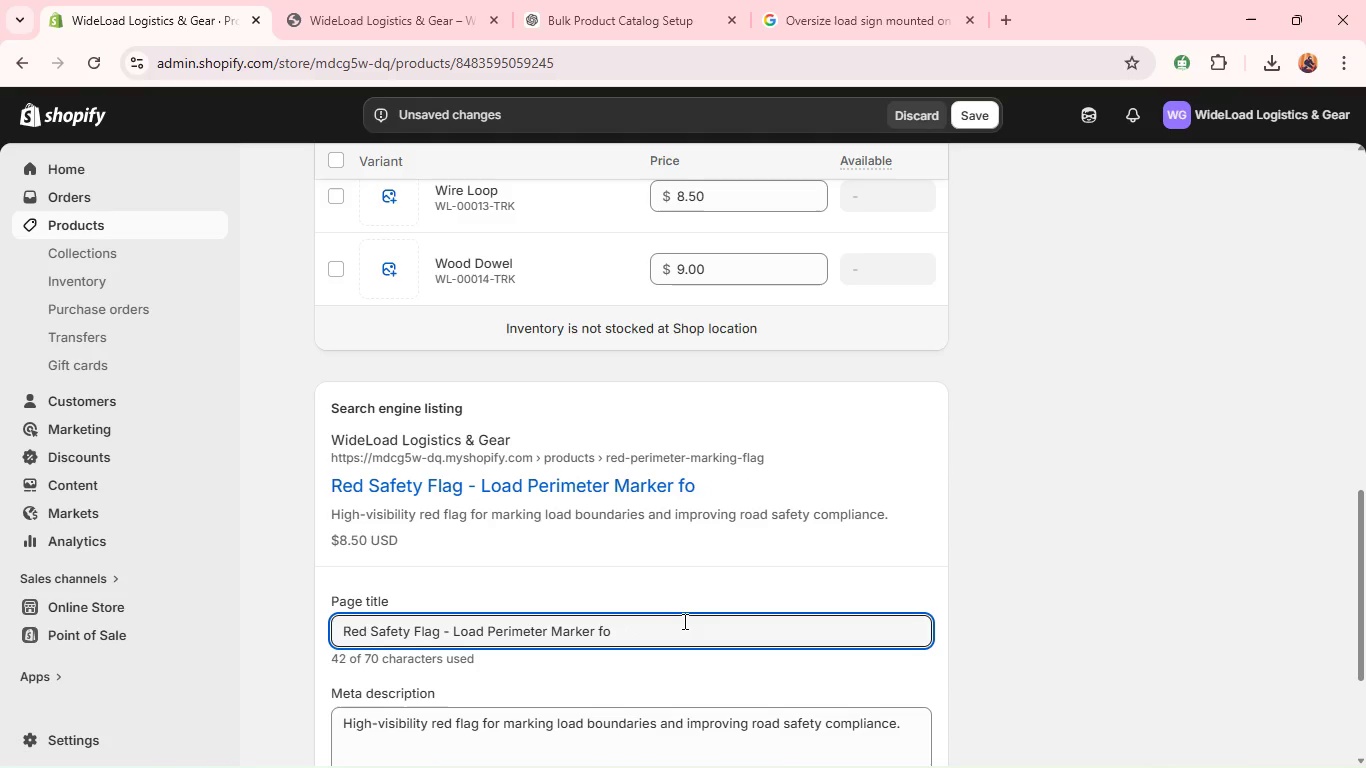 
key(Backspace)
 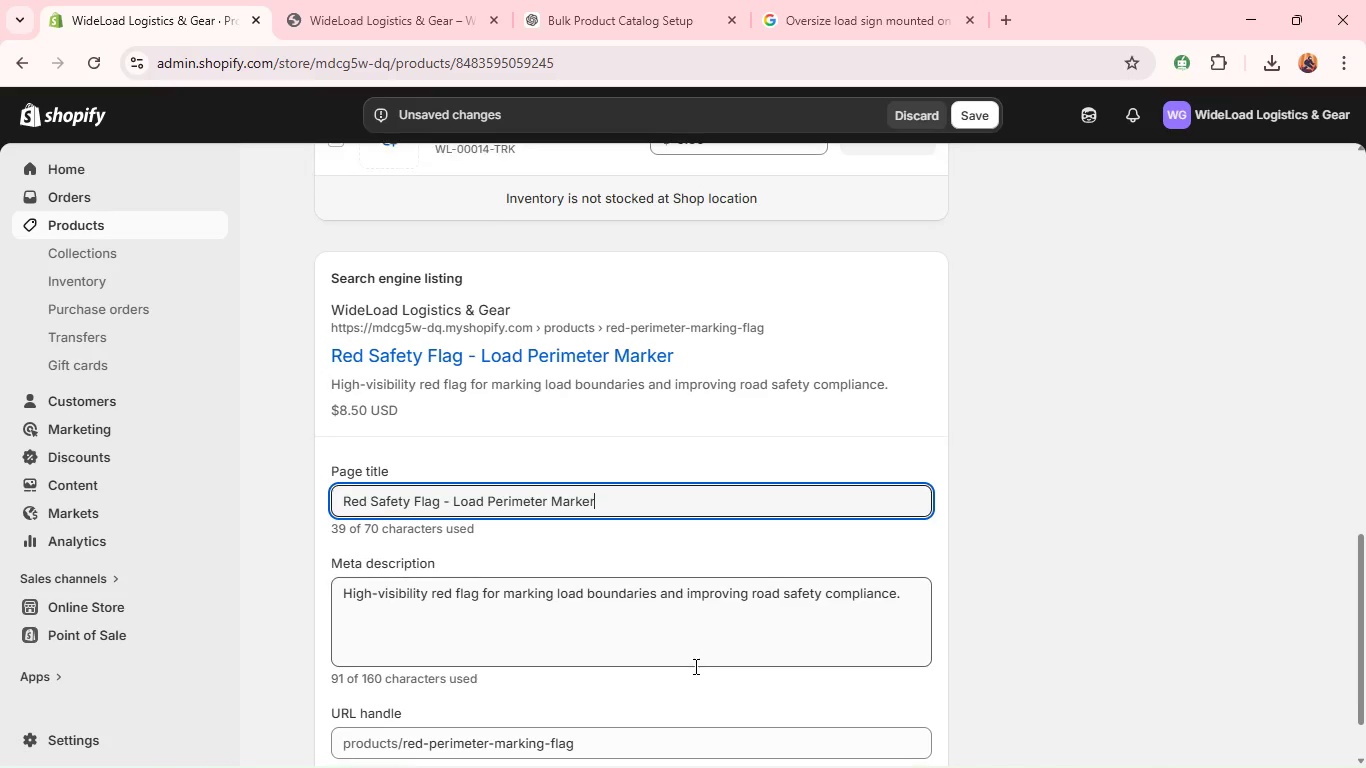 
wait(17.5)
 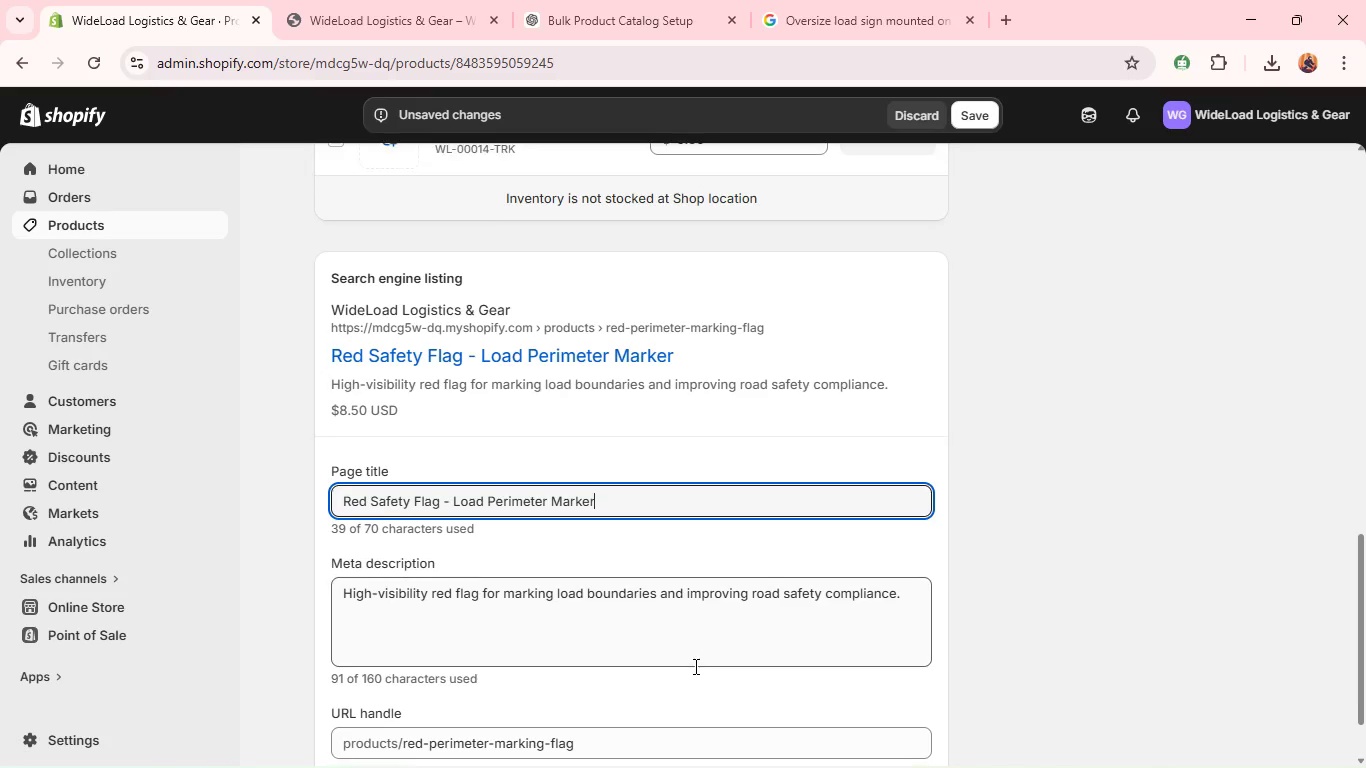 
left_click([980, 121])
 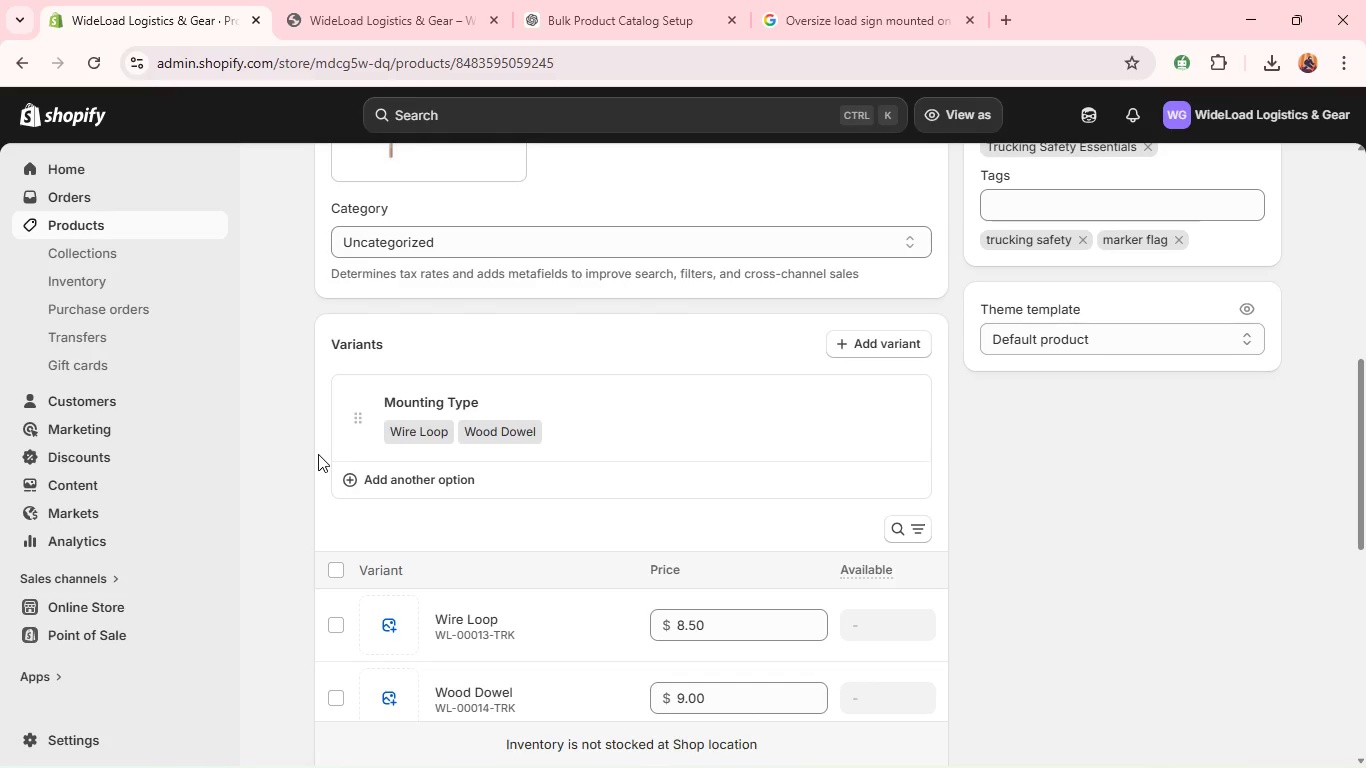 
wait(21.59)
 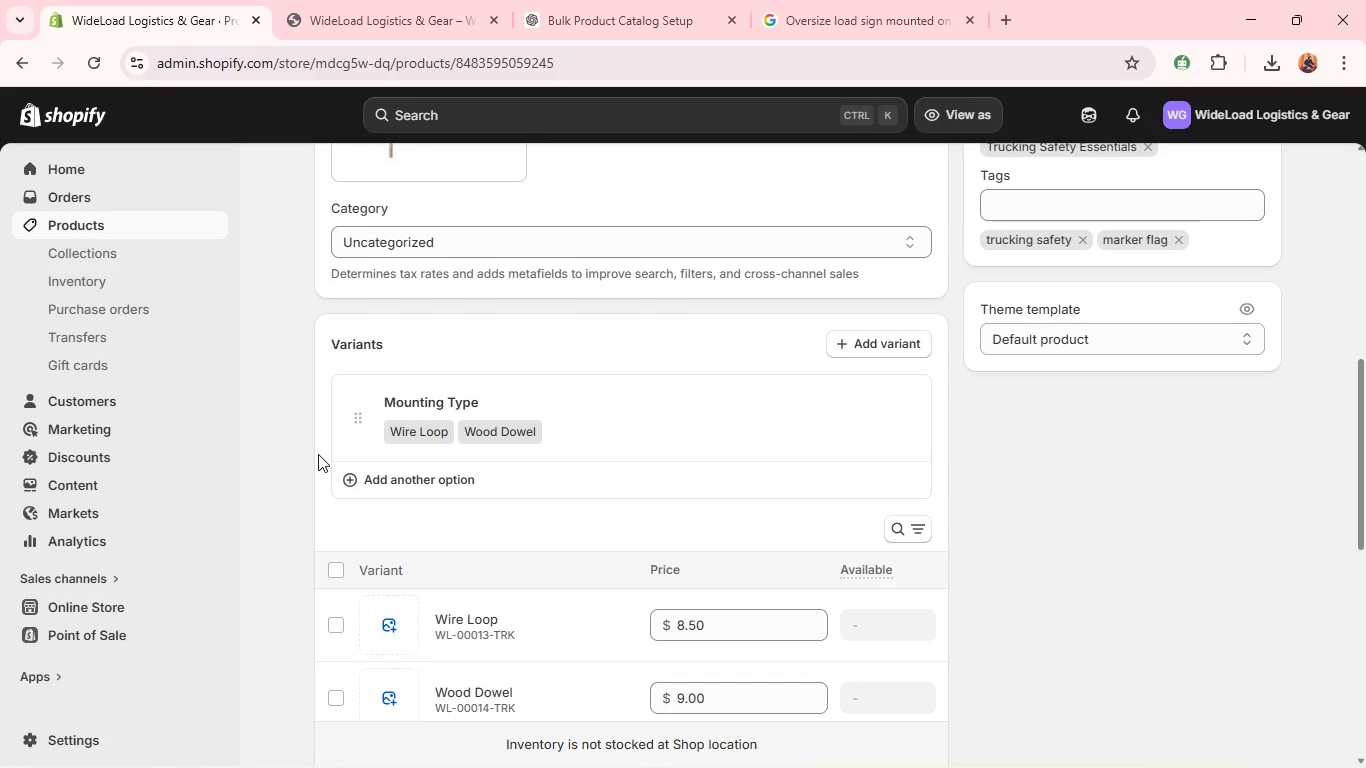 
left_click([458, 687])
 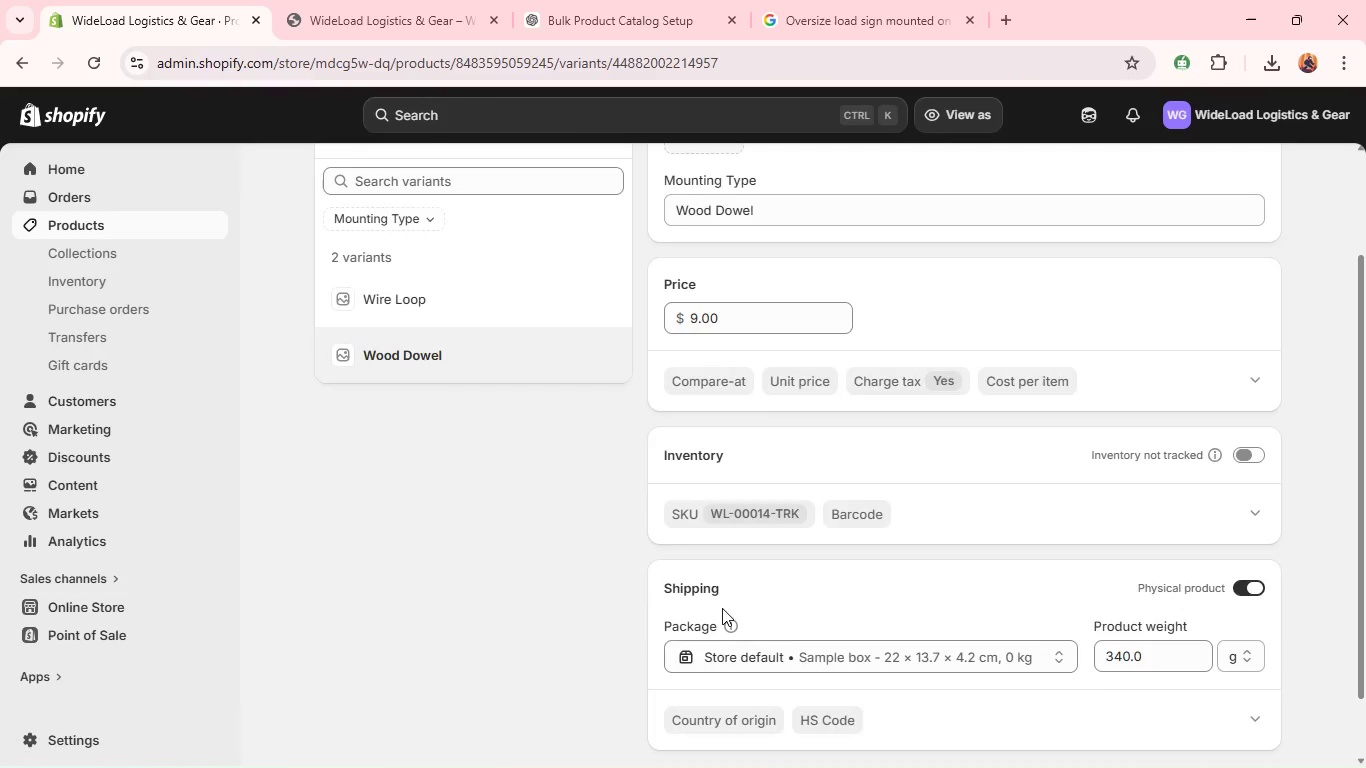 
wait(15.81)
 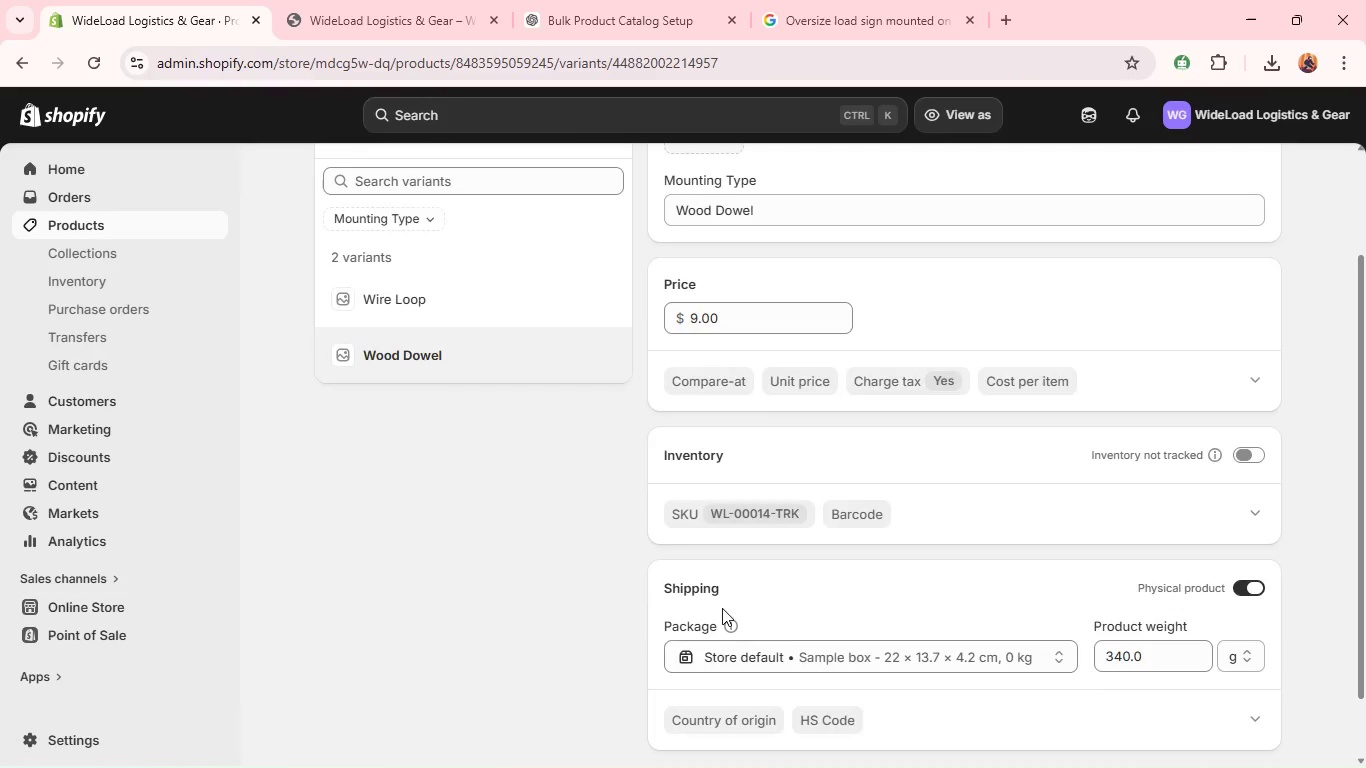 
left_click([75, 228])
 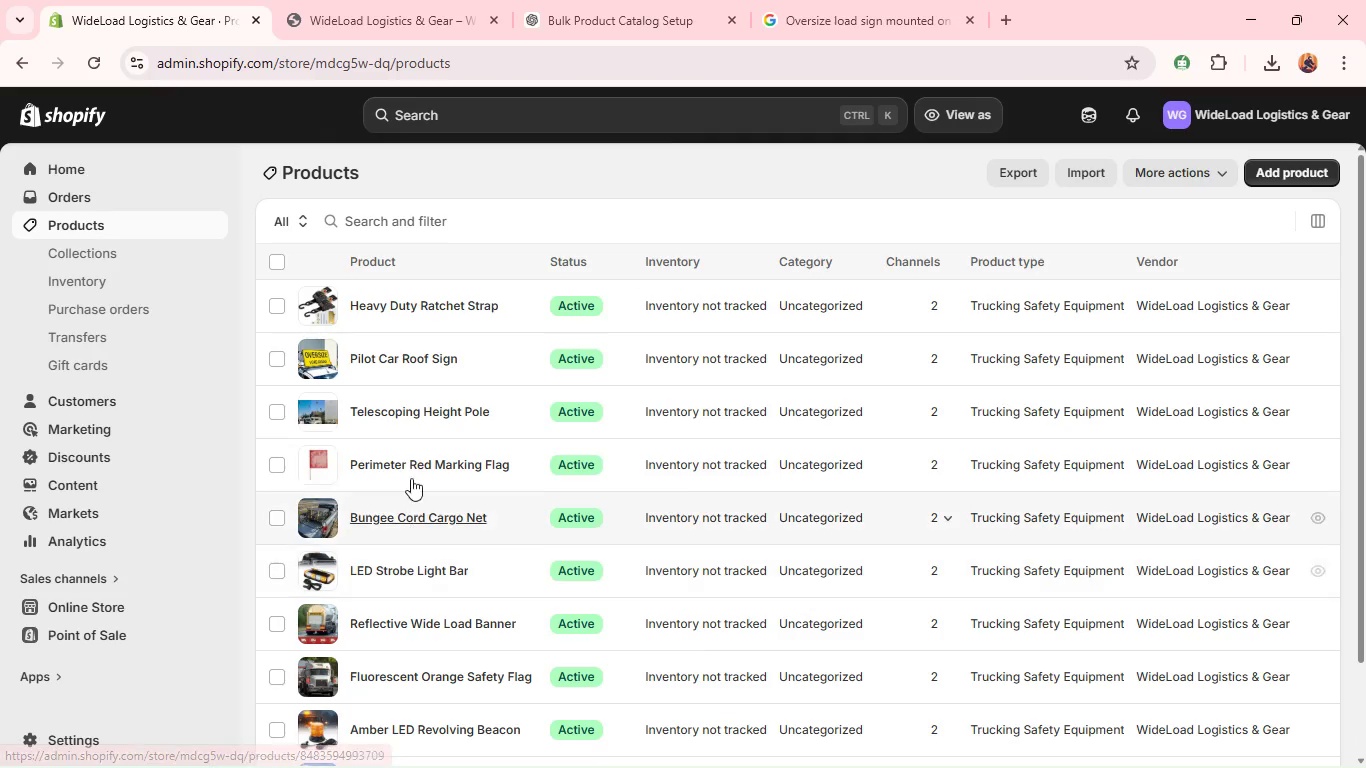 
wait(5.97)
 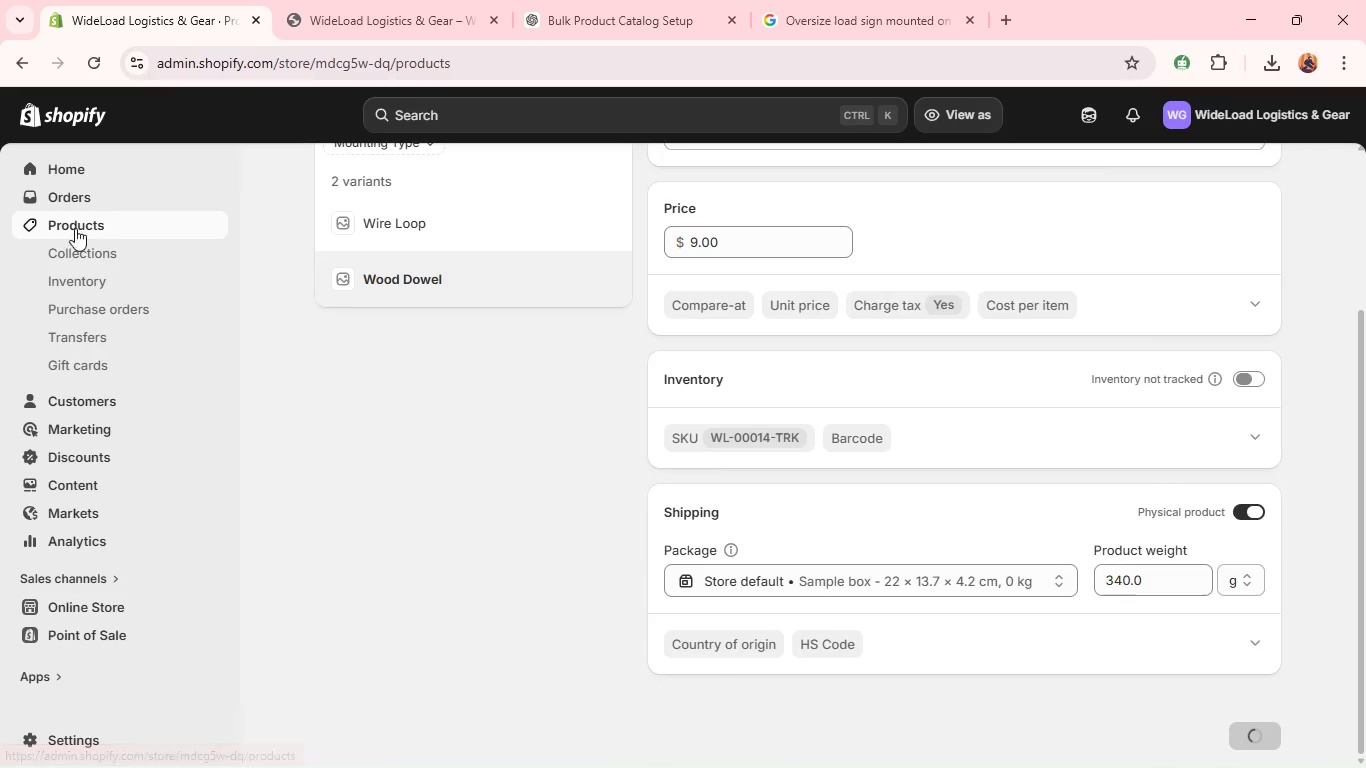 
left_click([416, 429])
 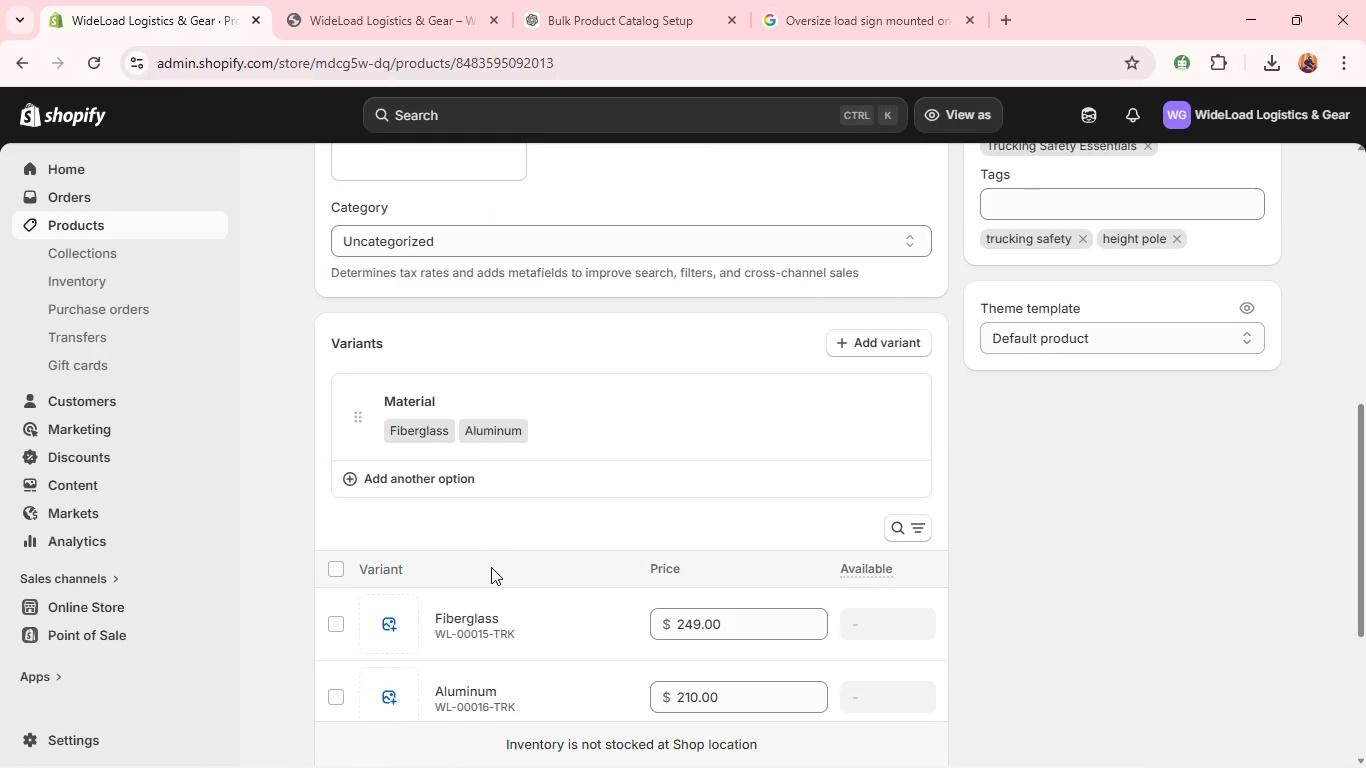 
wait(19.3)
 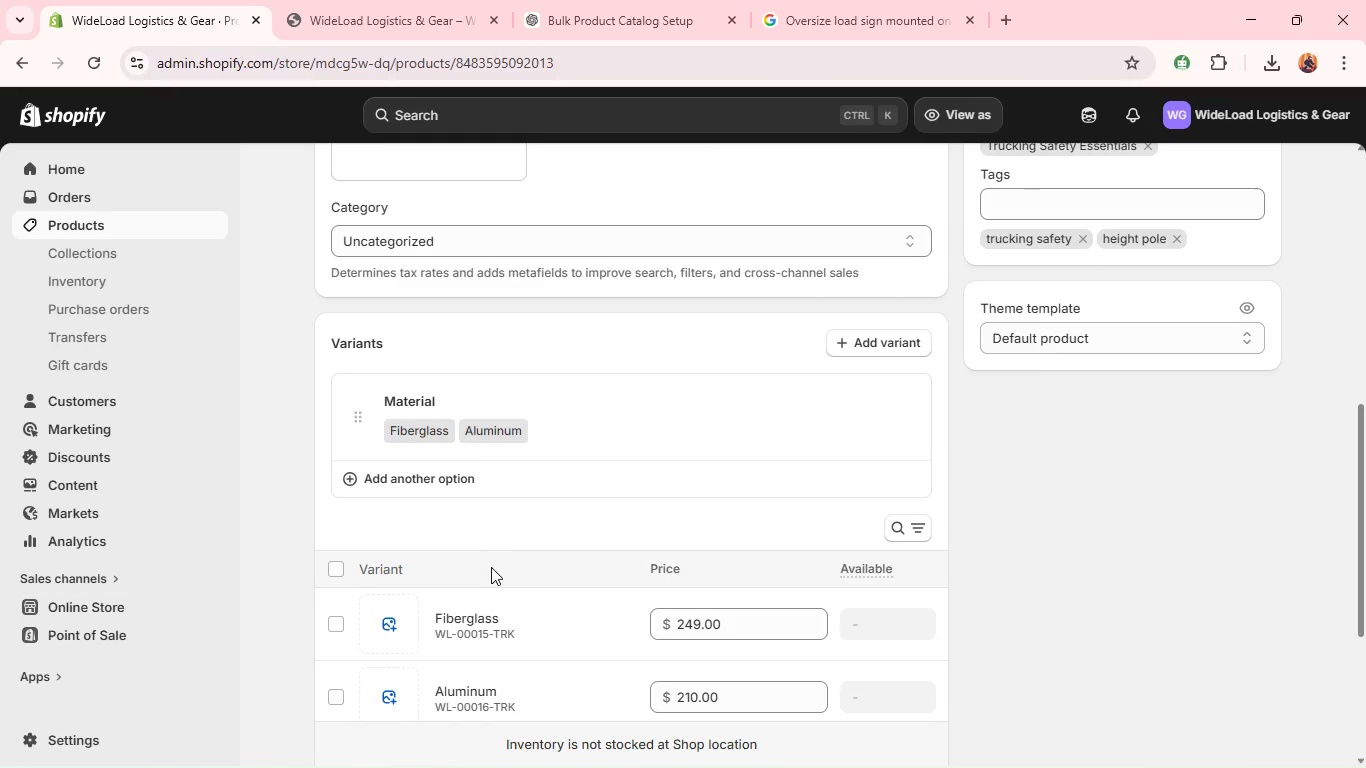 
left_click([898, 532])
 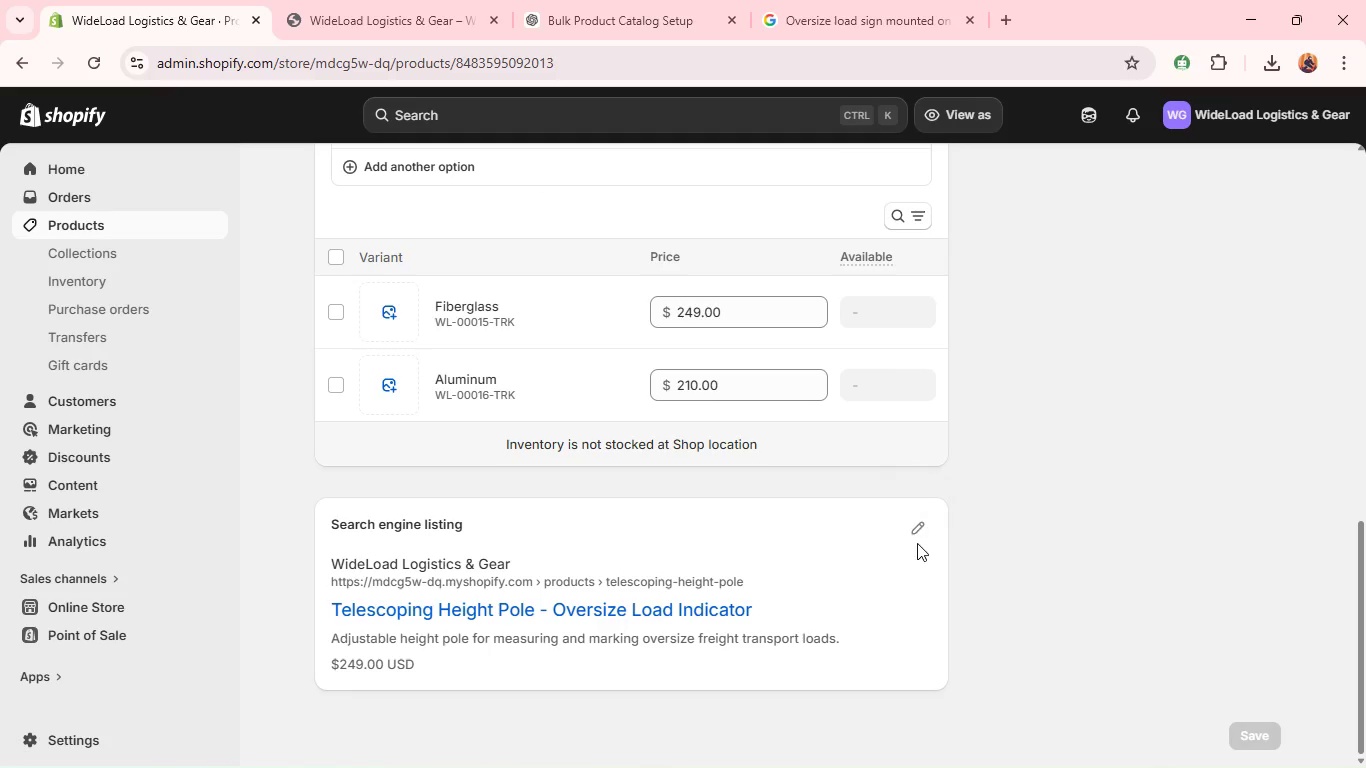 
left_click([920, 535])
 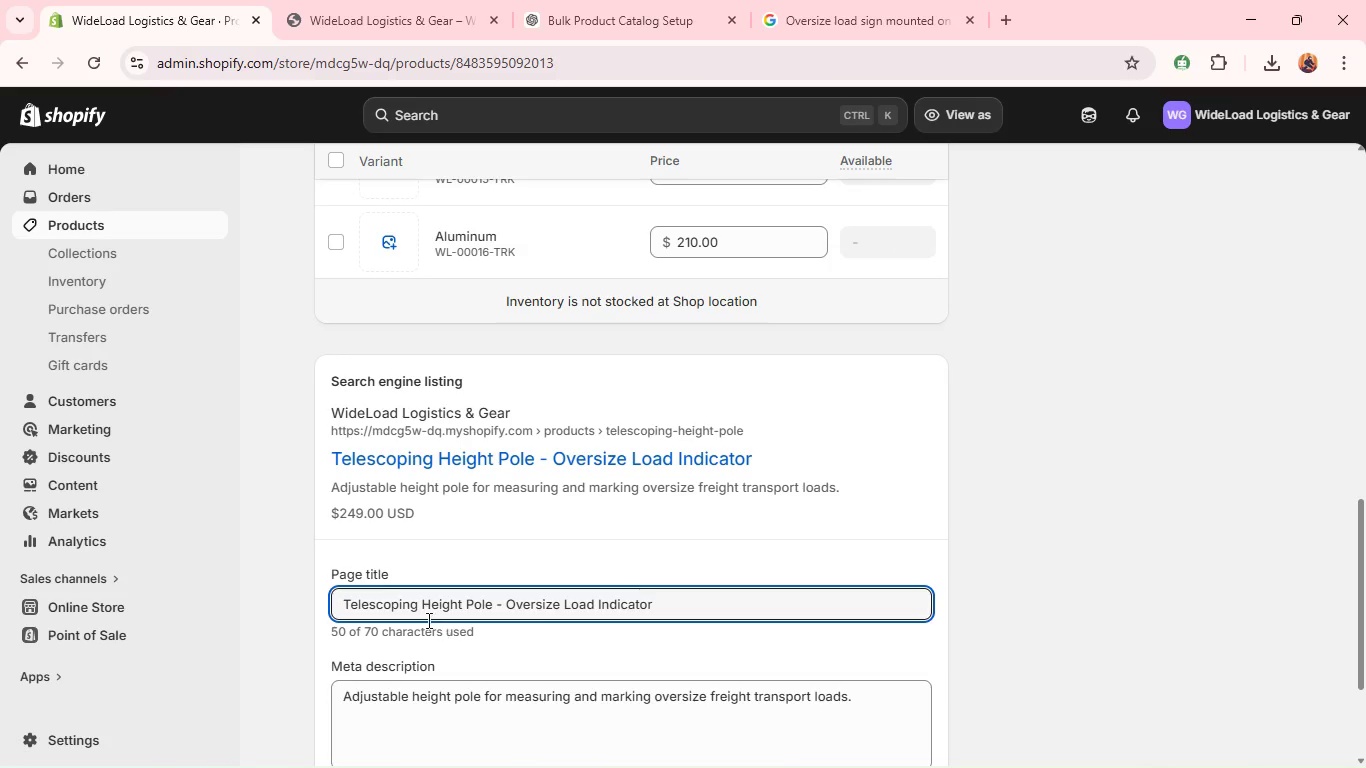 
wait(5.02)
 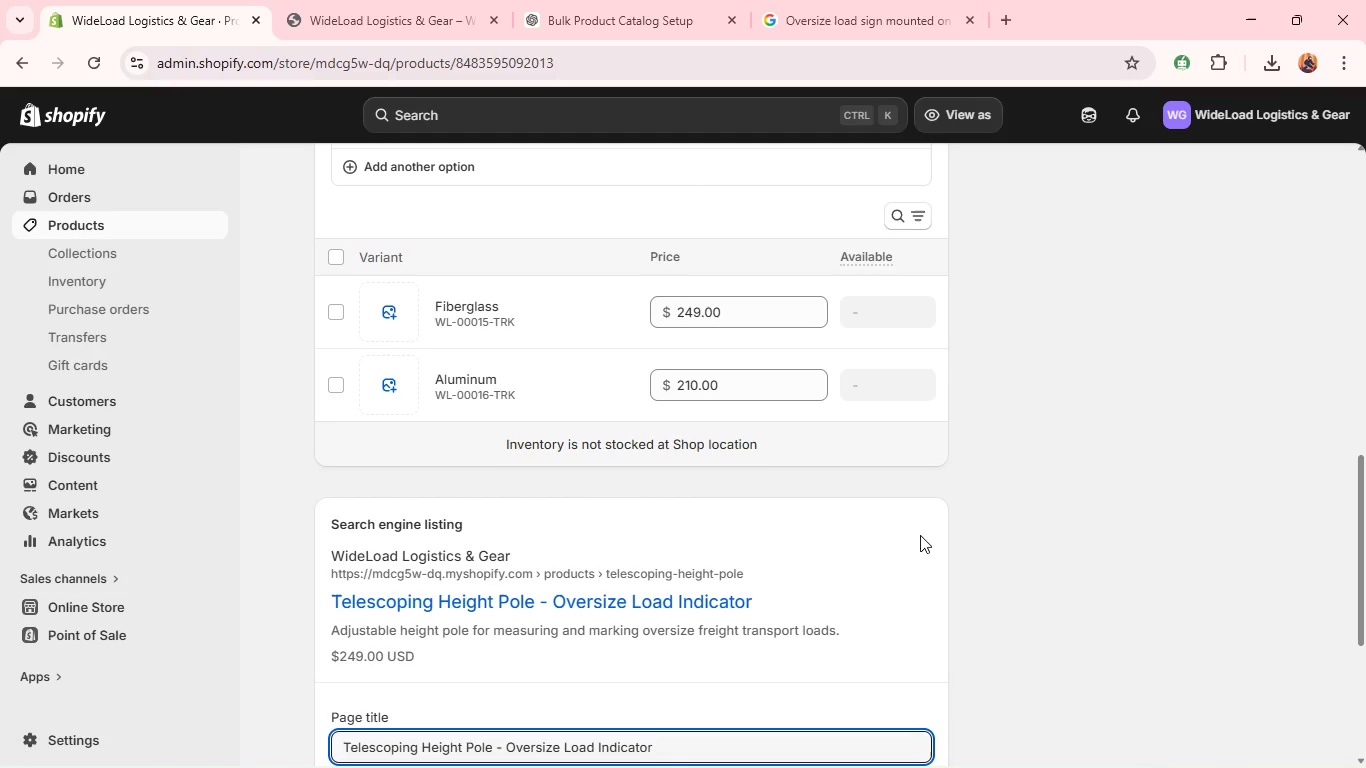 
double_click([402, 606])
 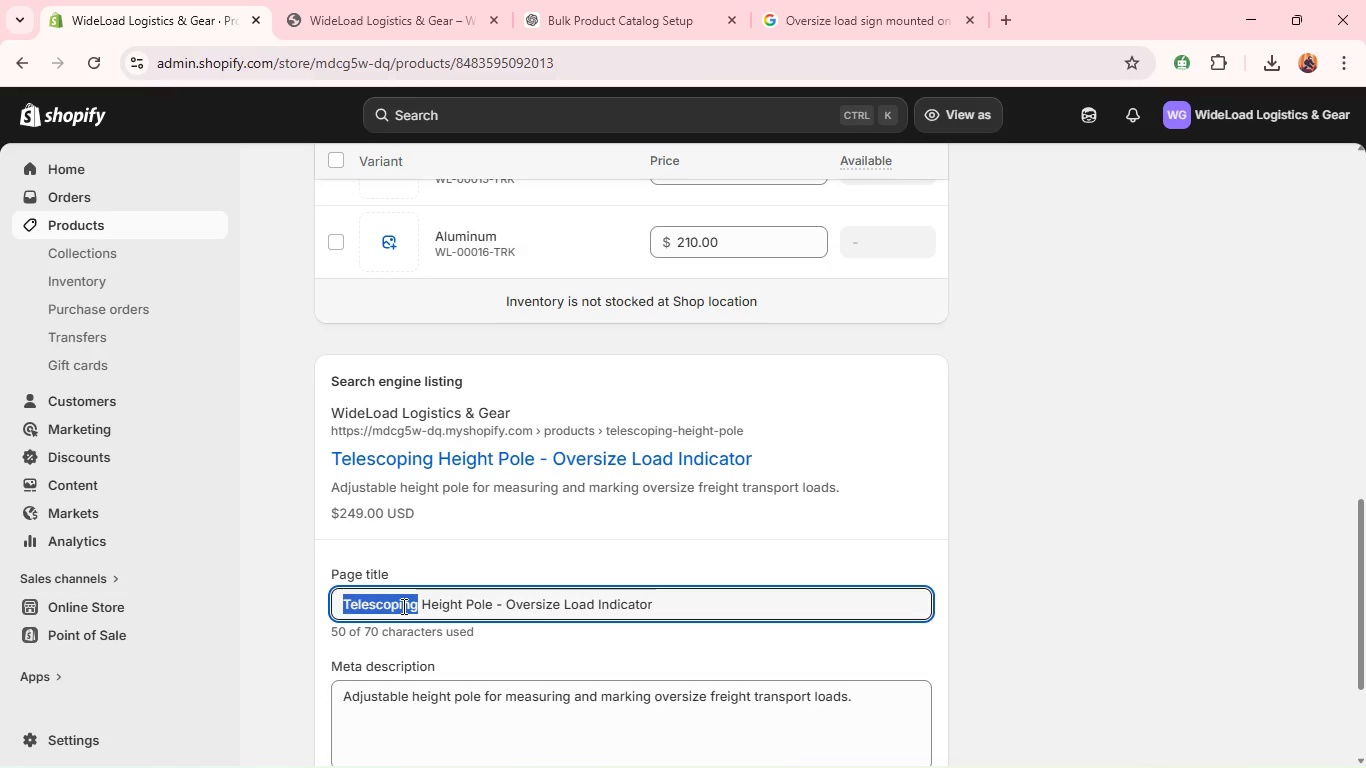 
wait(5.2)
 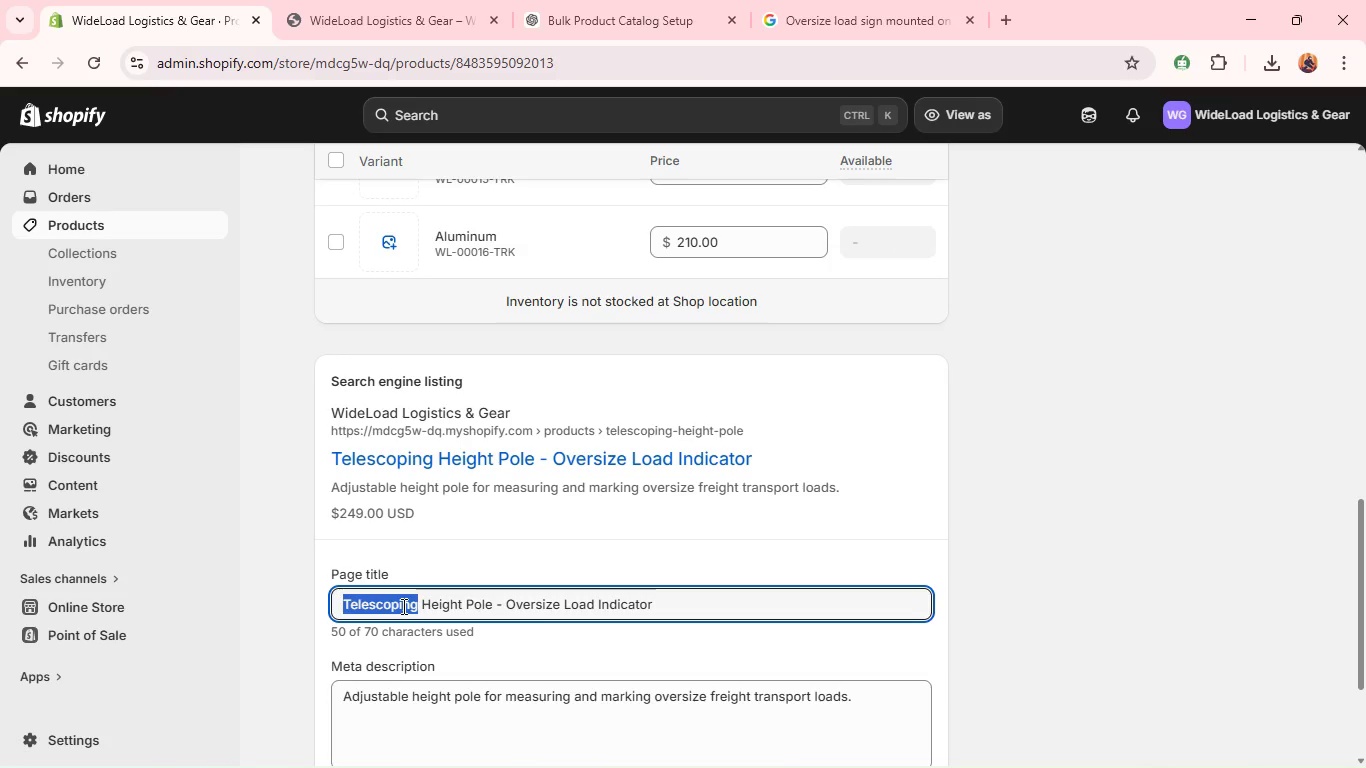 
type(FIBerglass)
 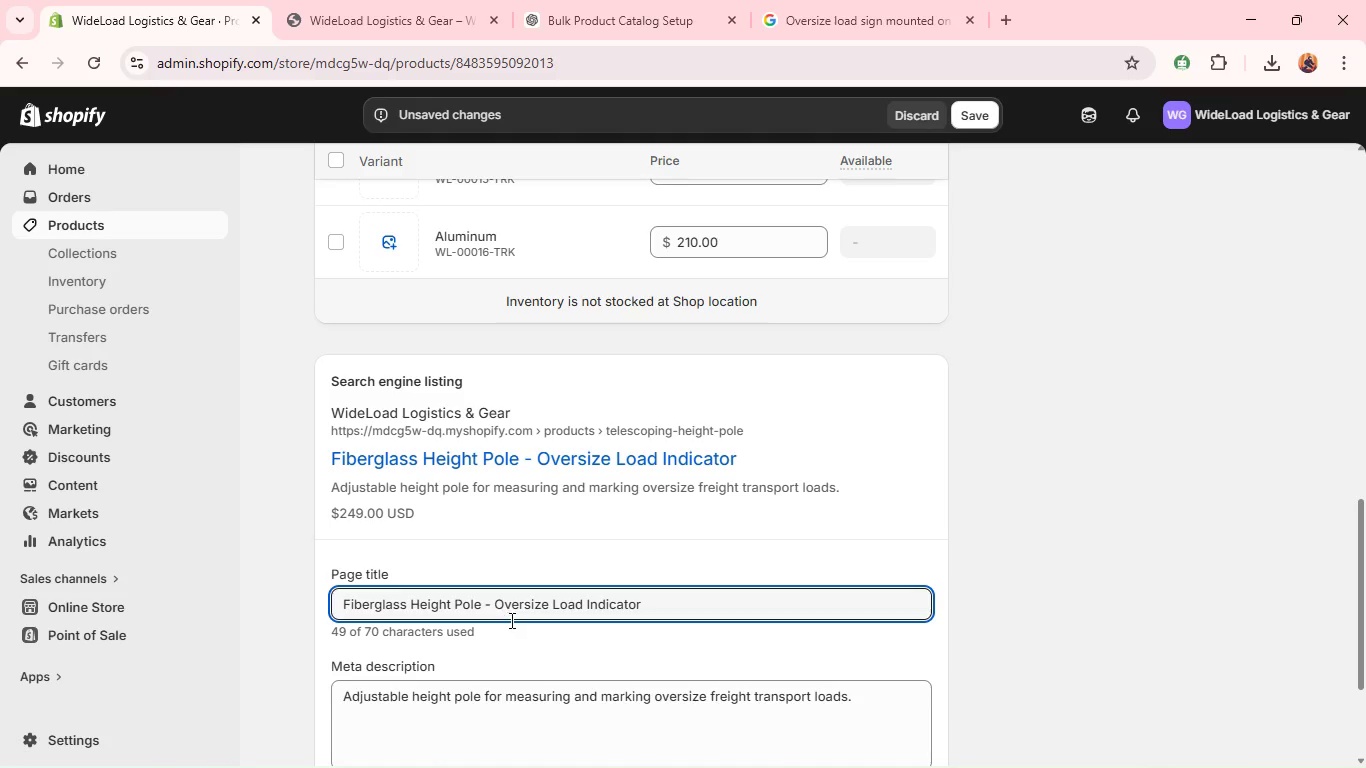 
wait(6.14)
 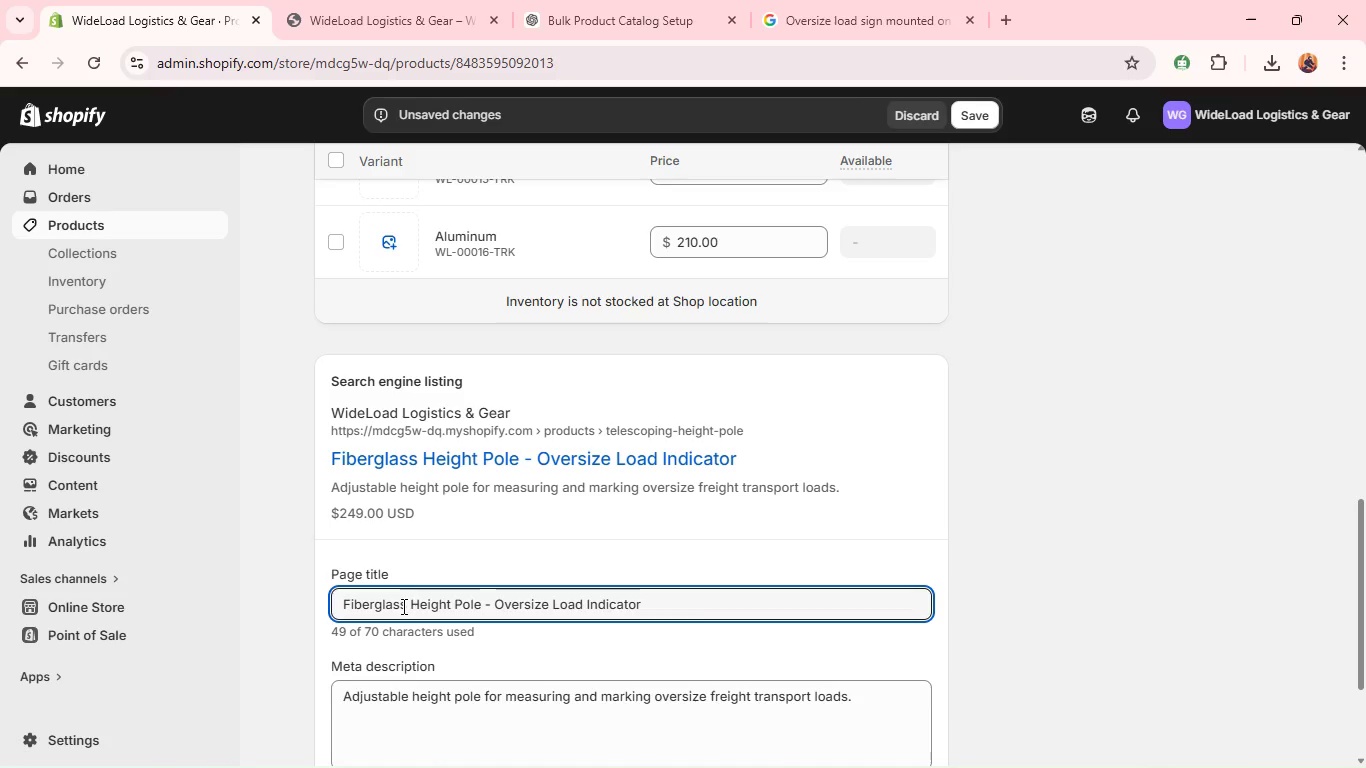 
left_click_drag(start_coordinate=[515, 621], to_coordinate=[423, 611])
 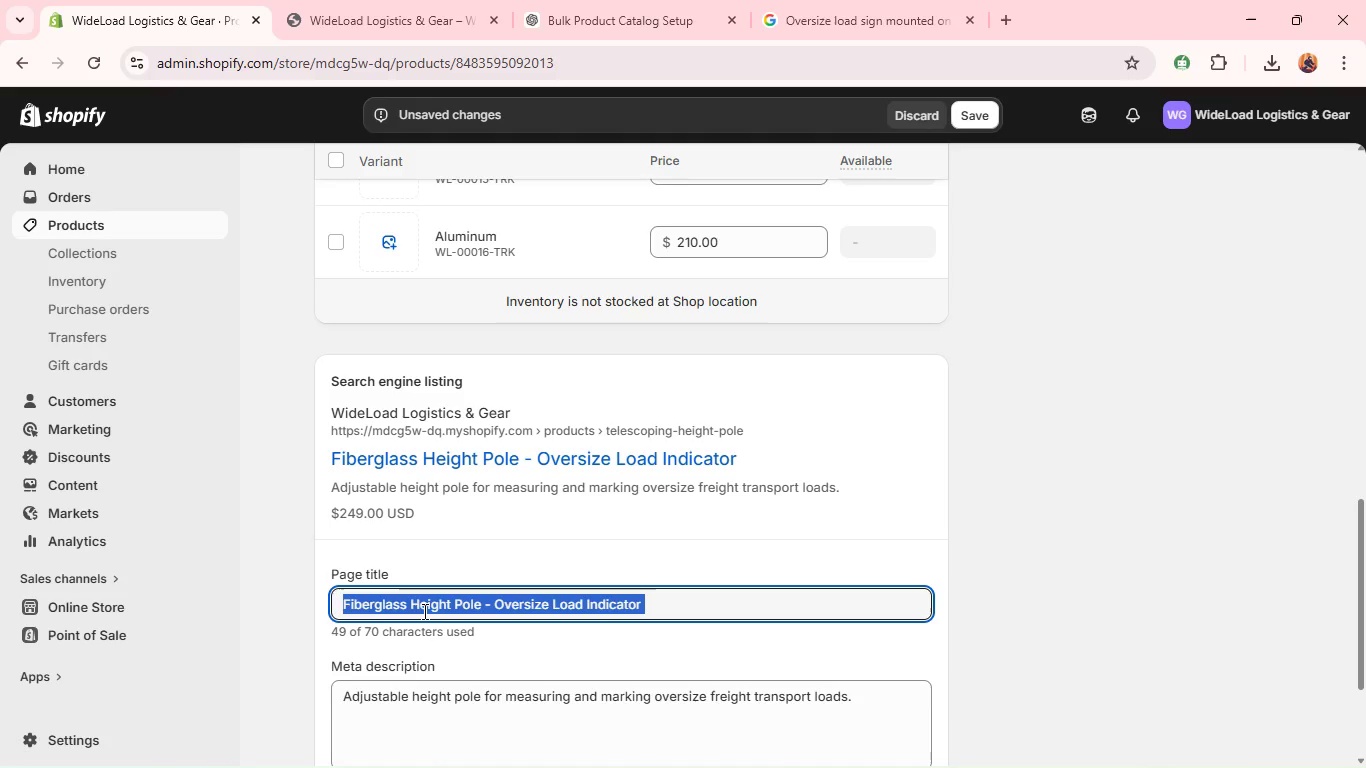 
double_click([423, 611])
 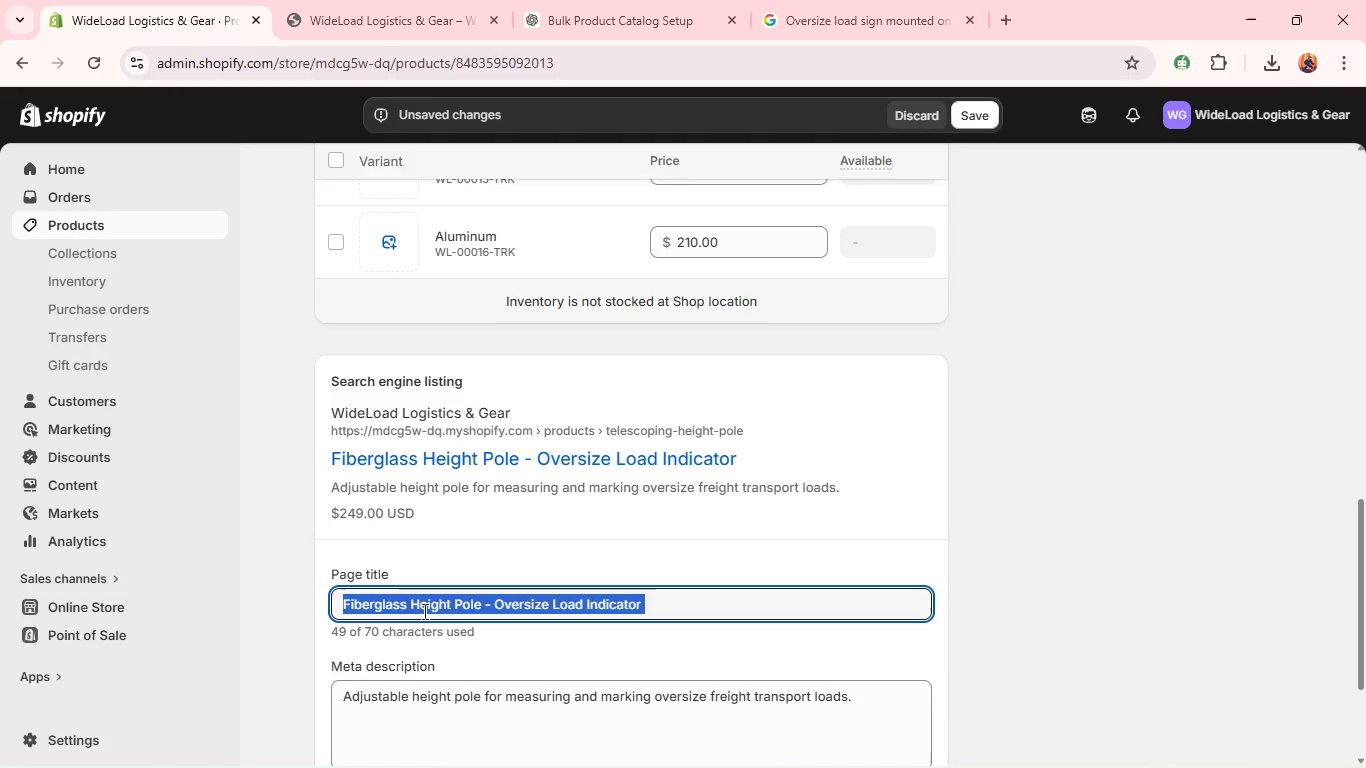 
triple_click([423, 611])
 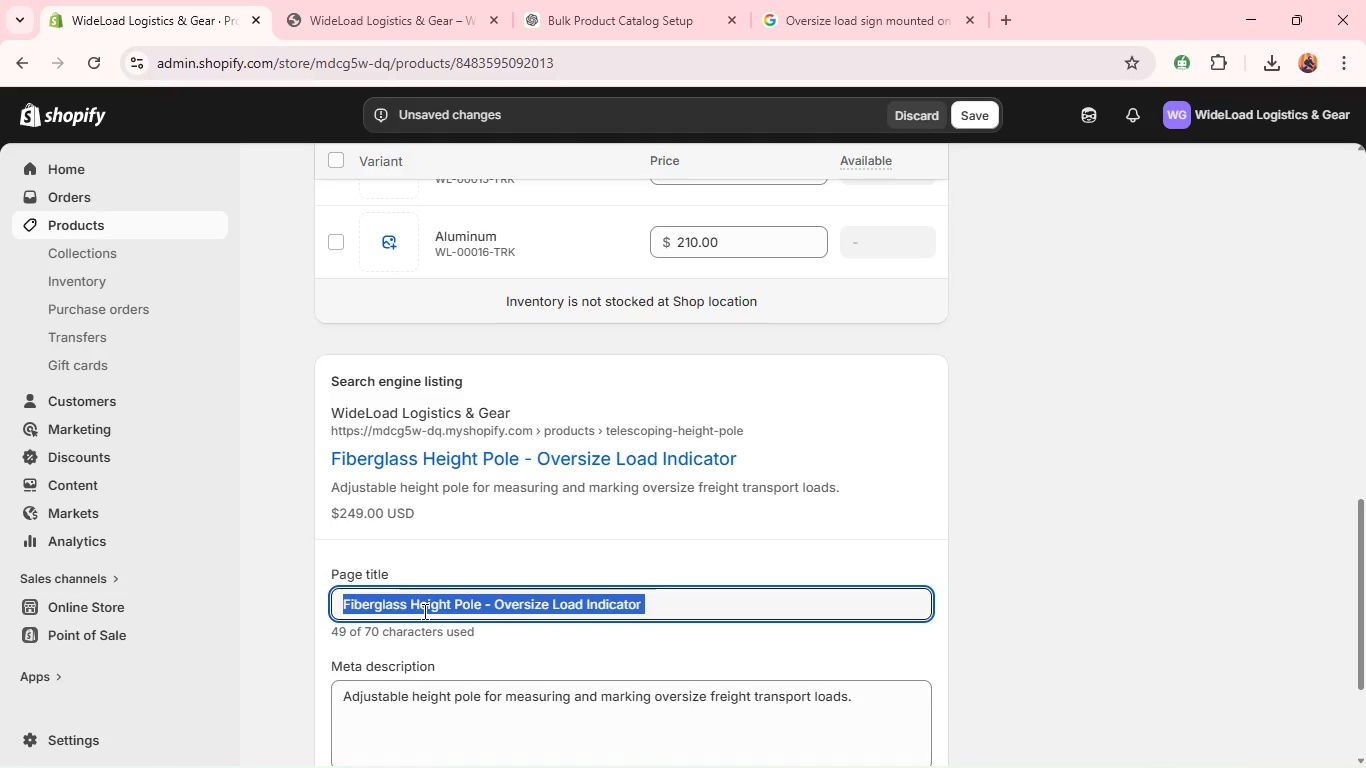 
key(Control+C)
 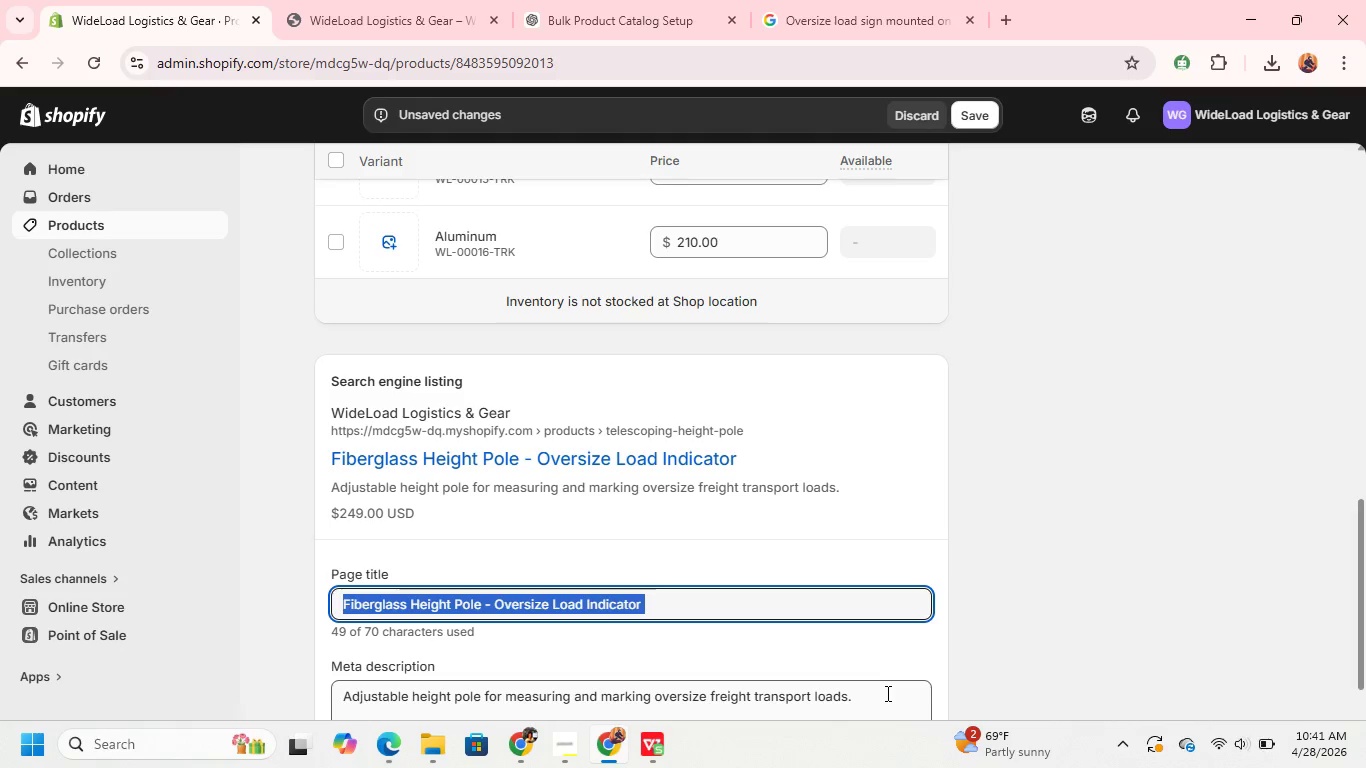 
left_click([886, 693])
 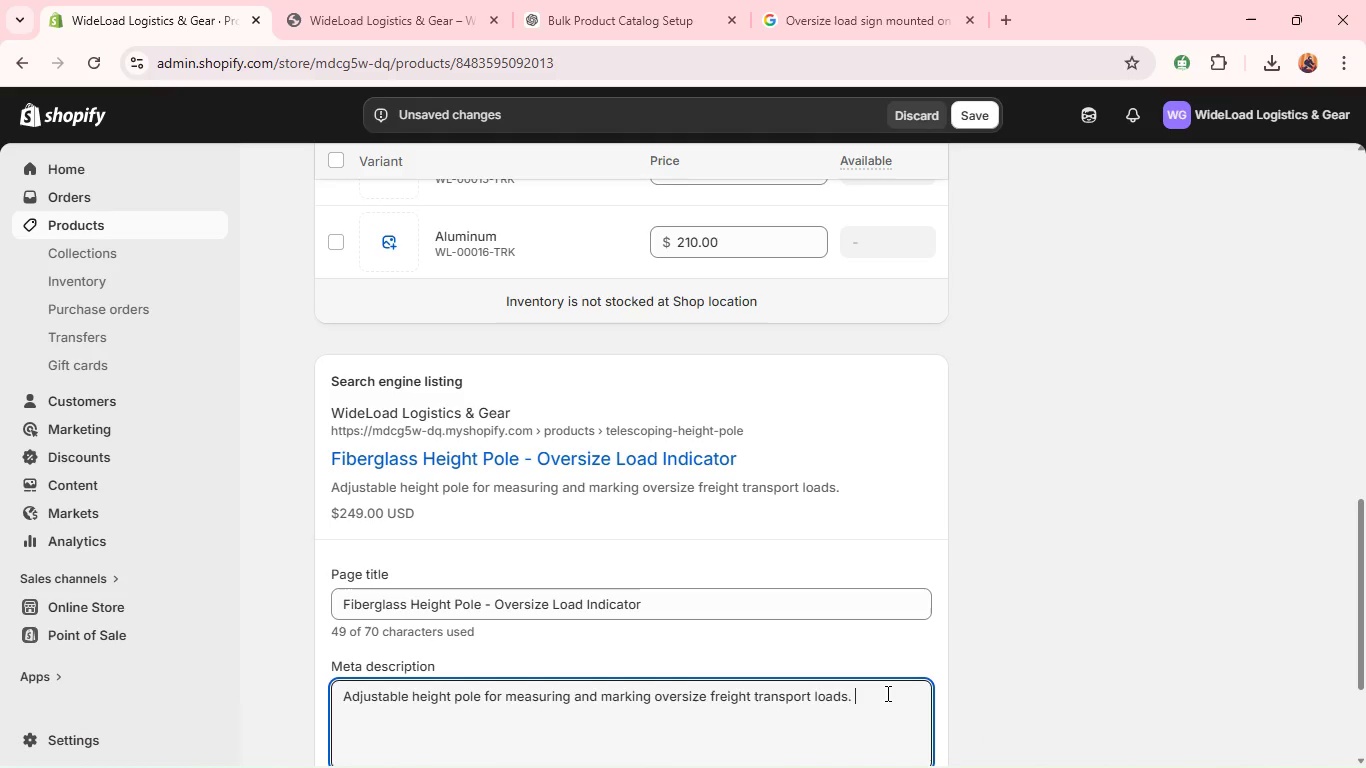 
key(Space)
 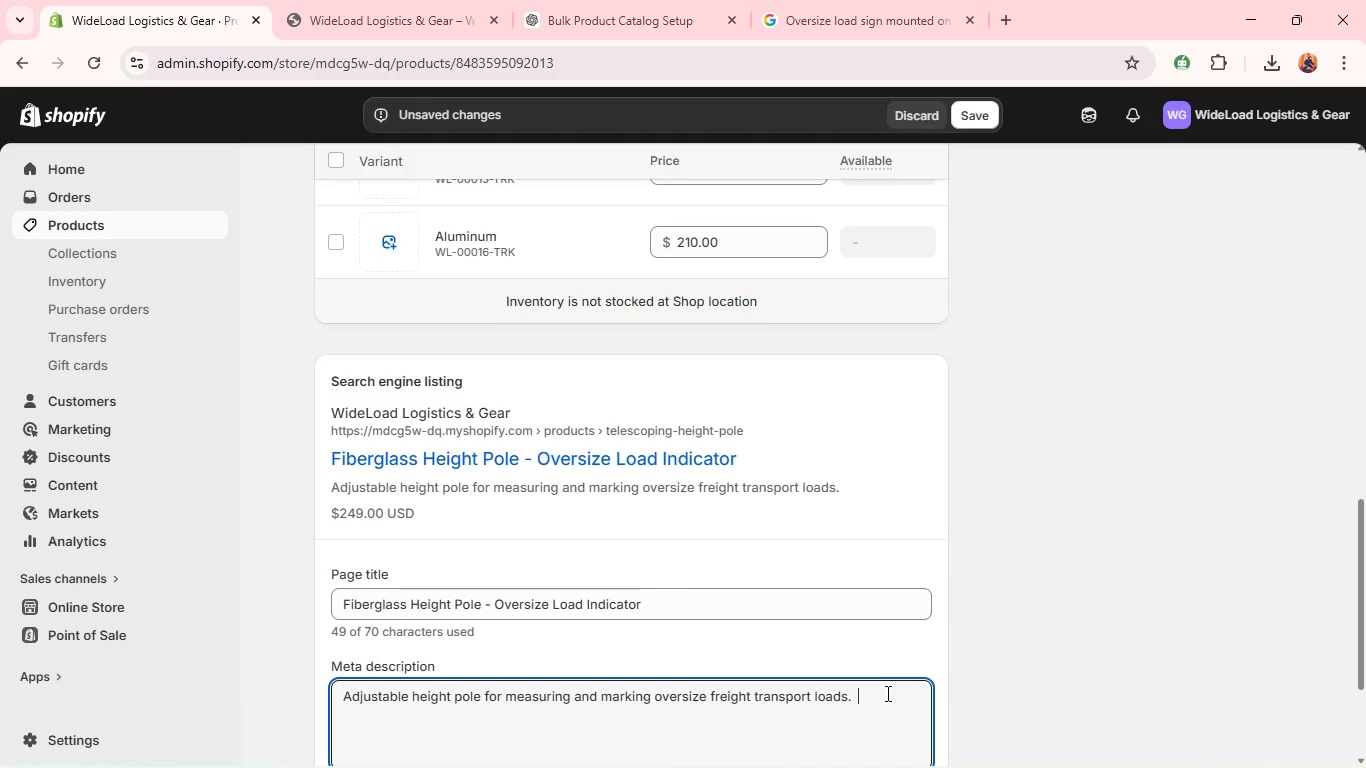 
hold_key(key=ControlLeft, duration=0.64)
 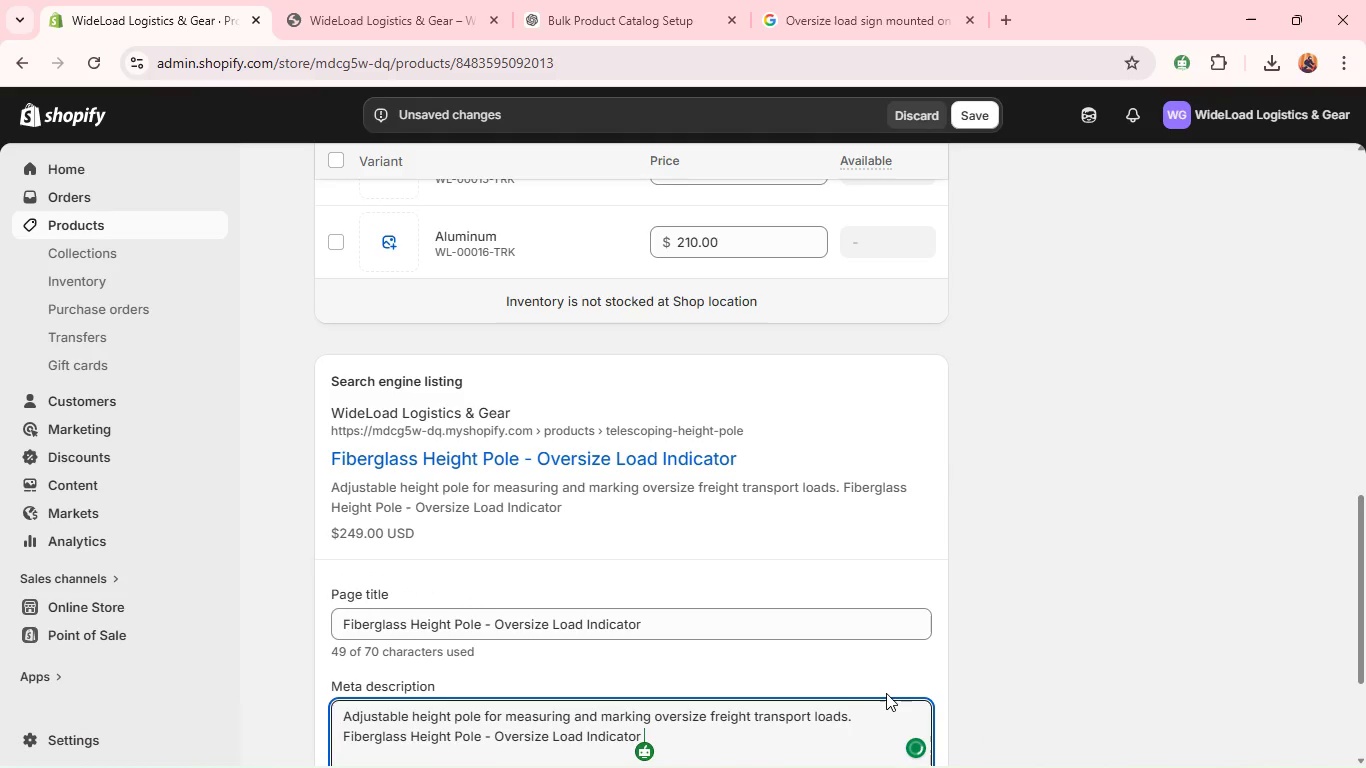 
key(V)
 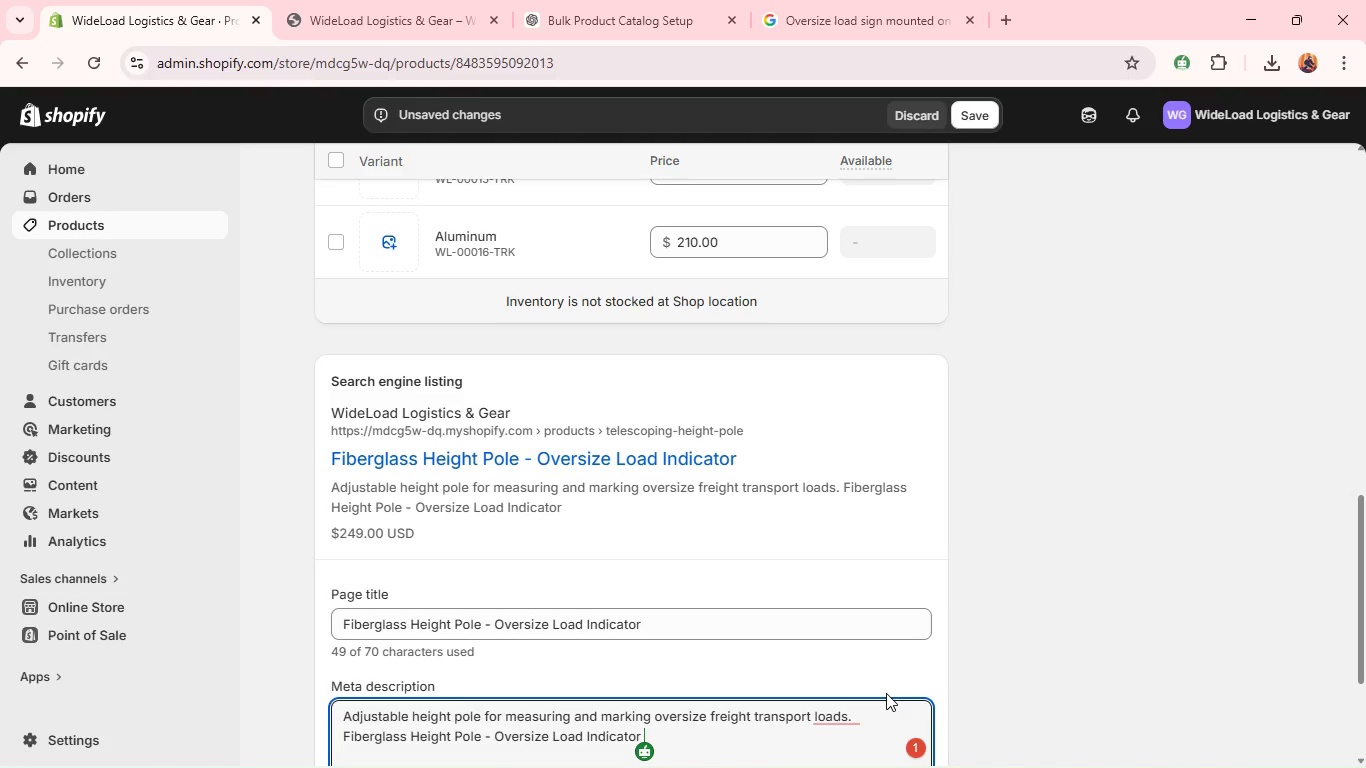 
wait(10.95)
 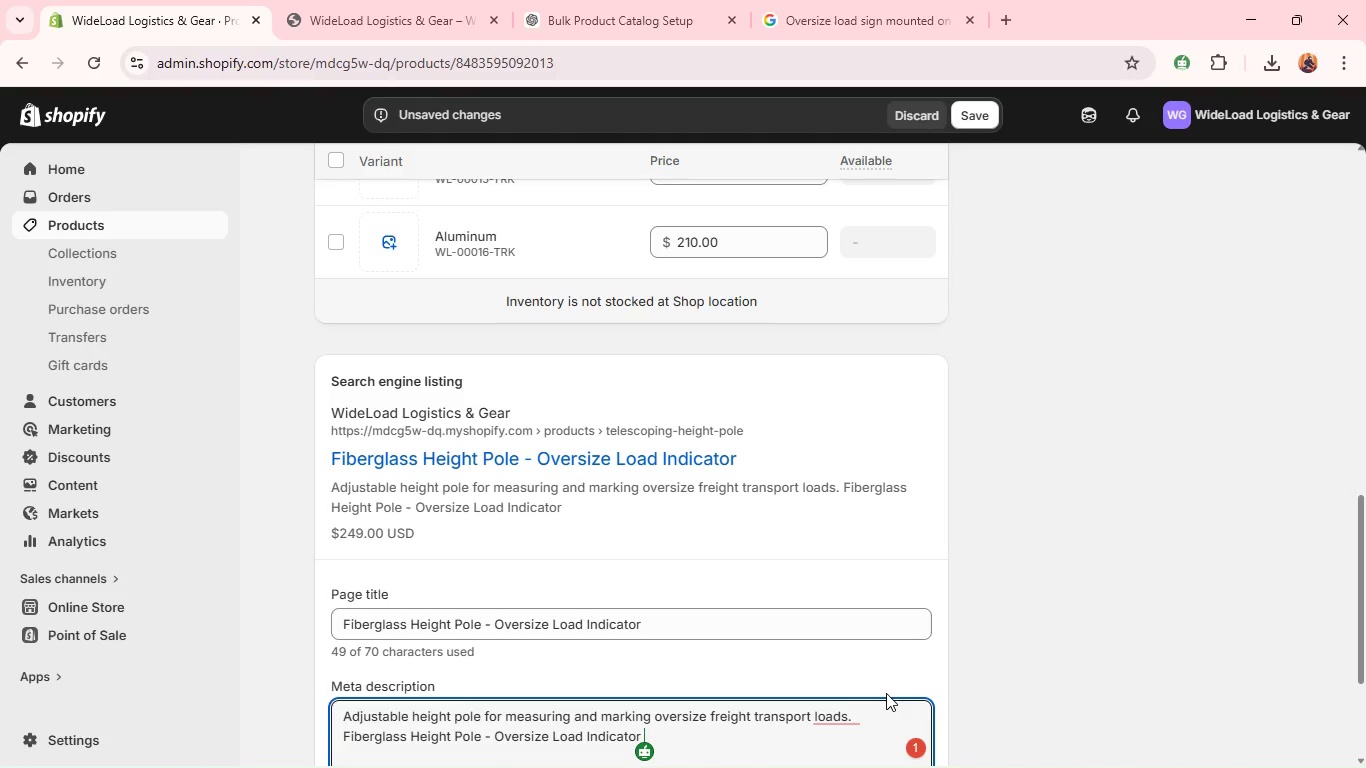 
hold_key(key=ControlLeft, duration=0.31)
 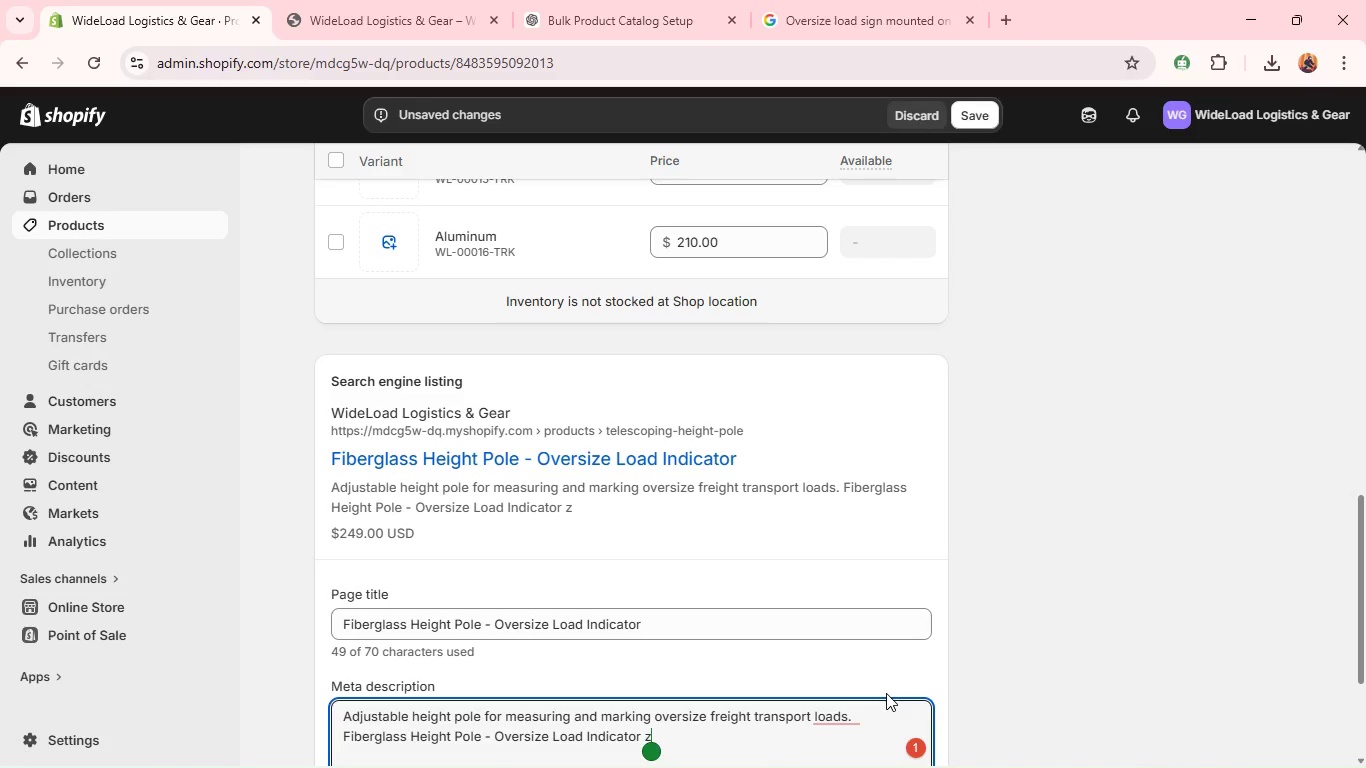 
hold_key(key=ShiftLeft, duration=0.36)
 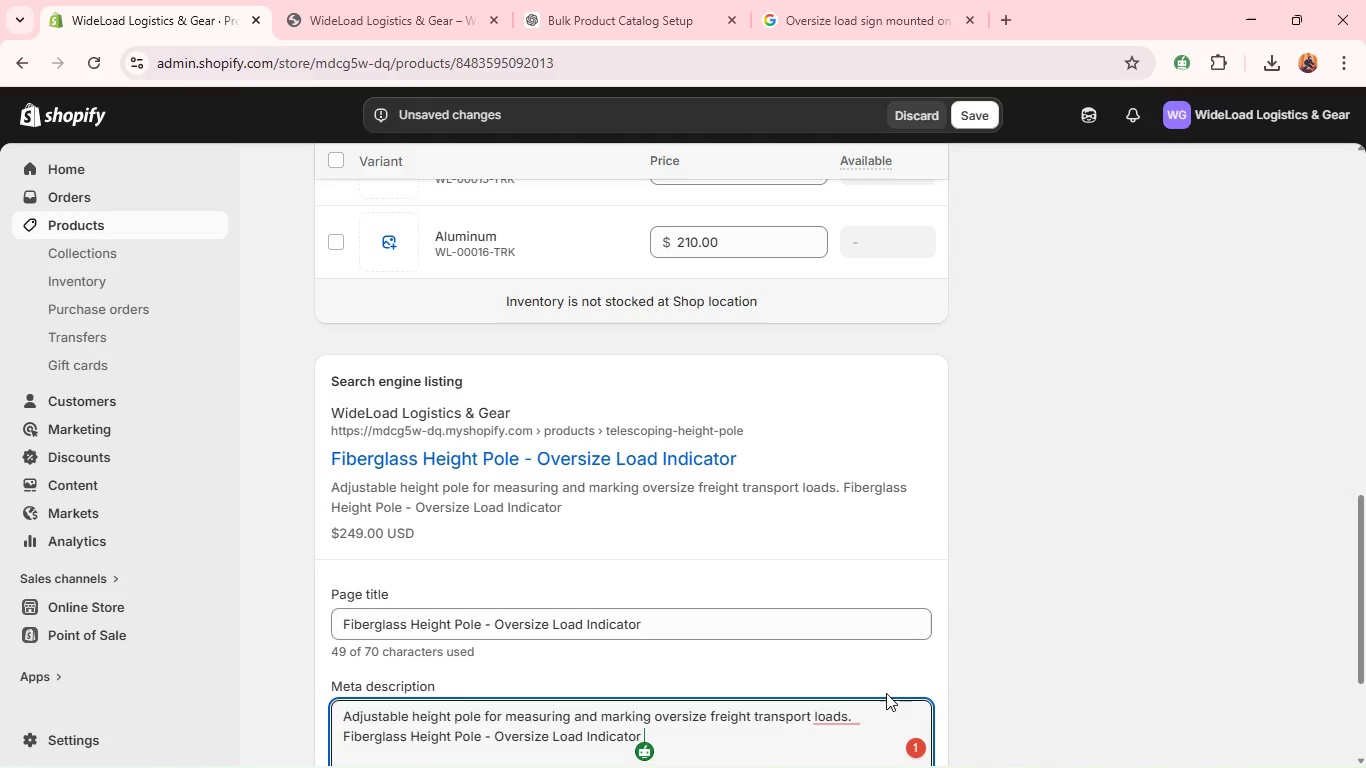 
key(Z)
 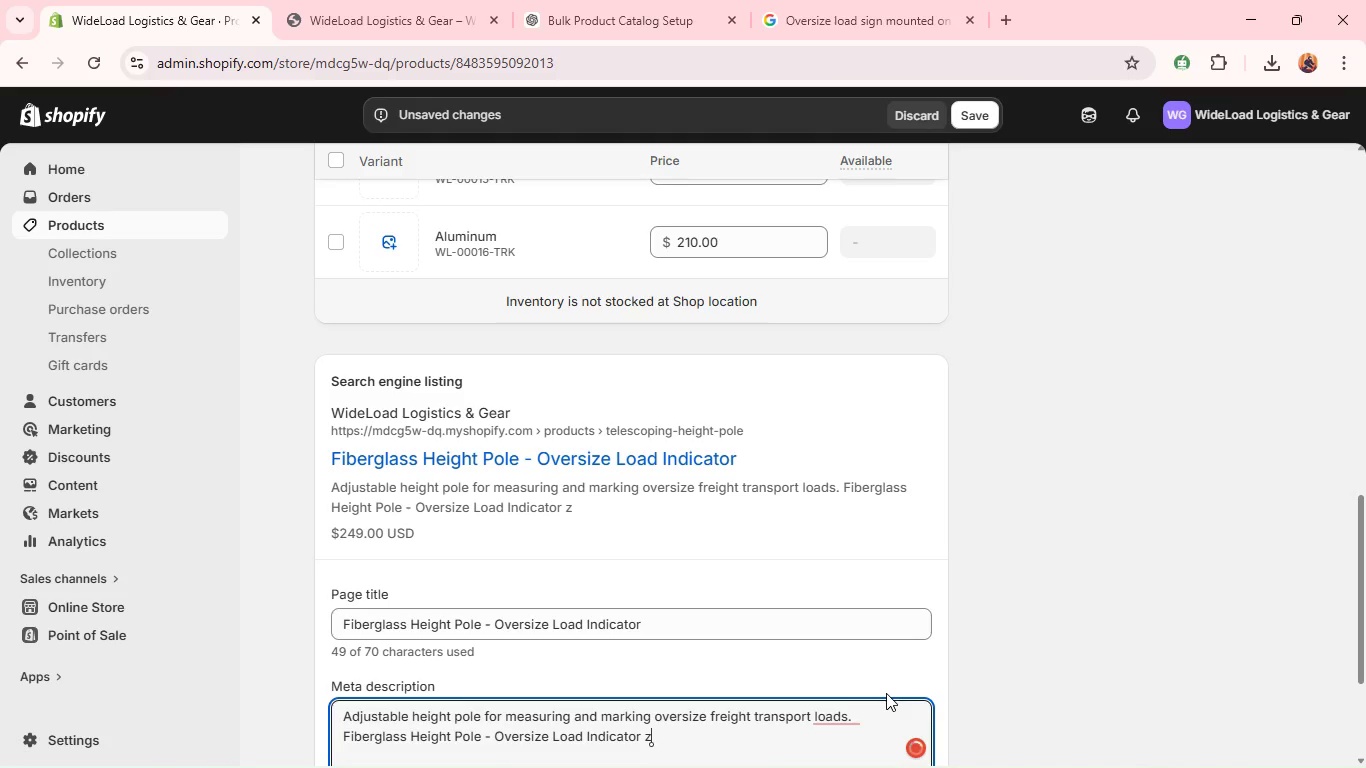 
key(Control+ControlLeft)
 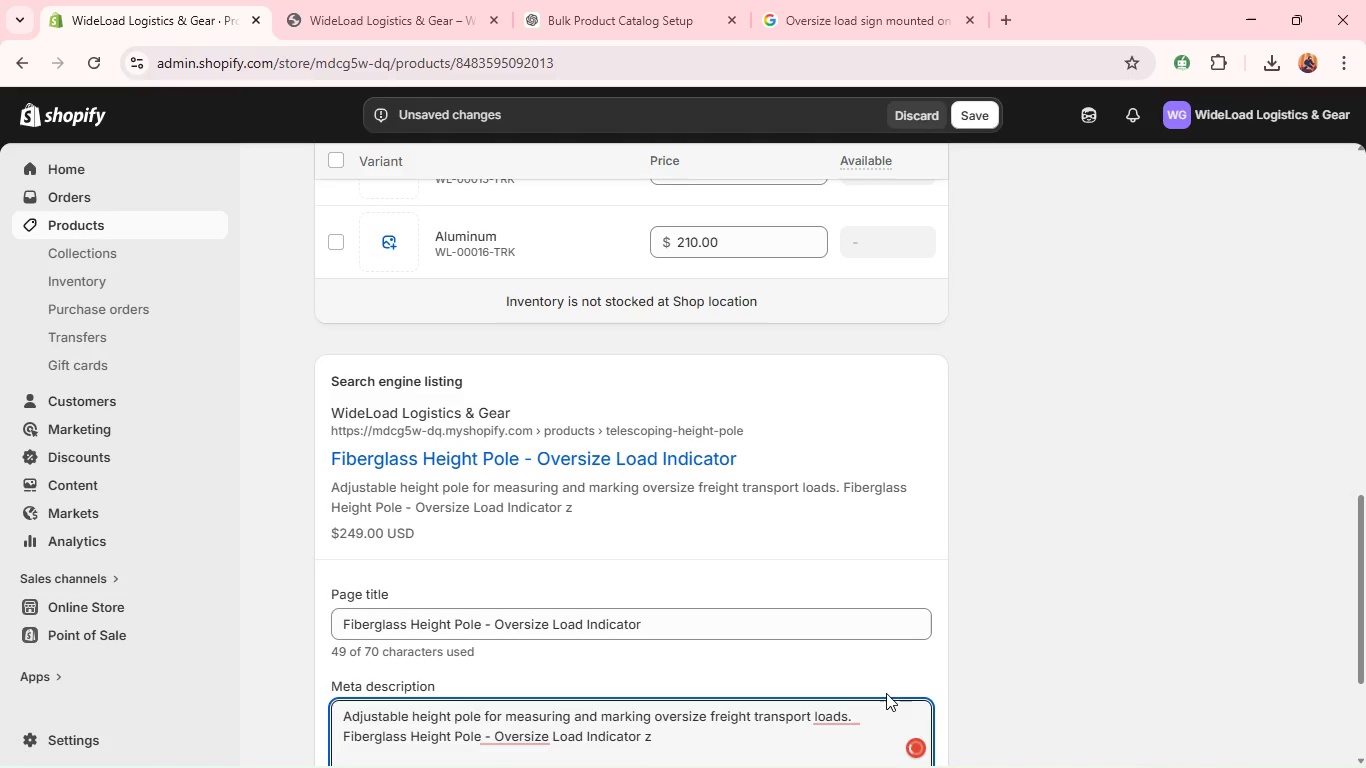 
key(Control+Z)
 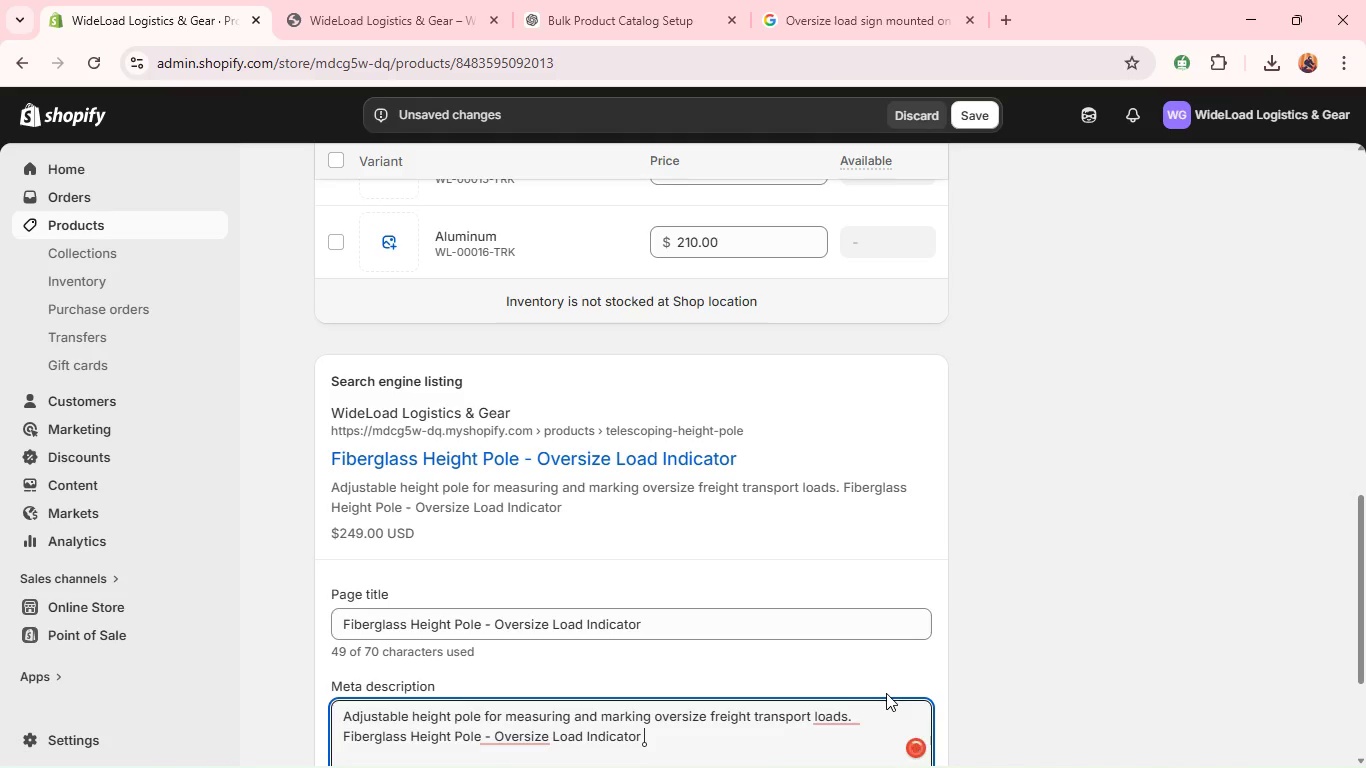 
hold_key(key=ControlLeft, duration=0.62)
 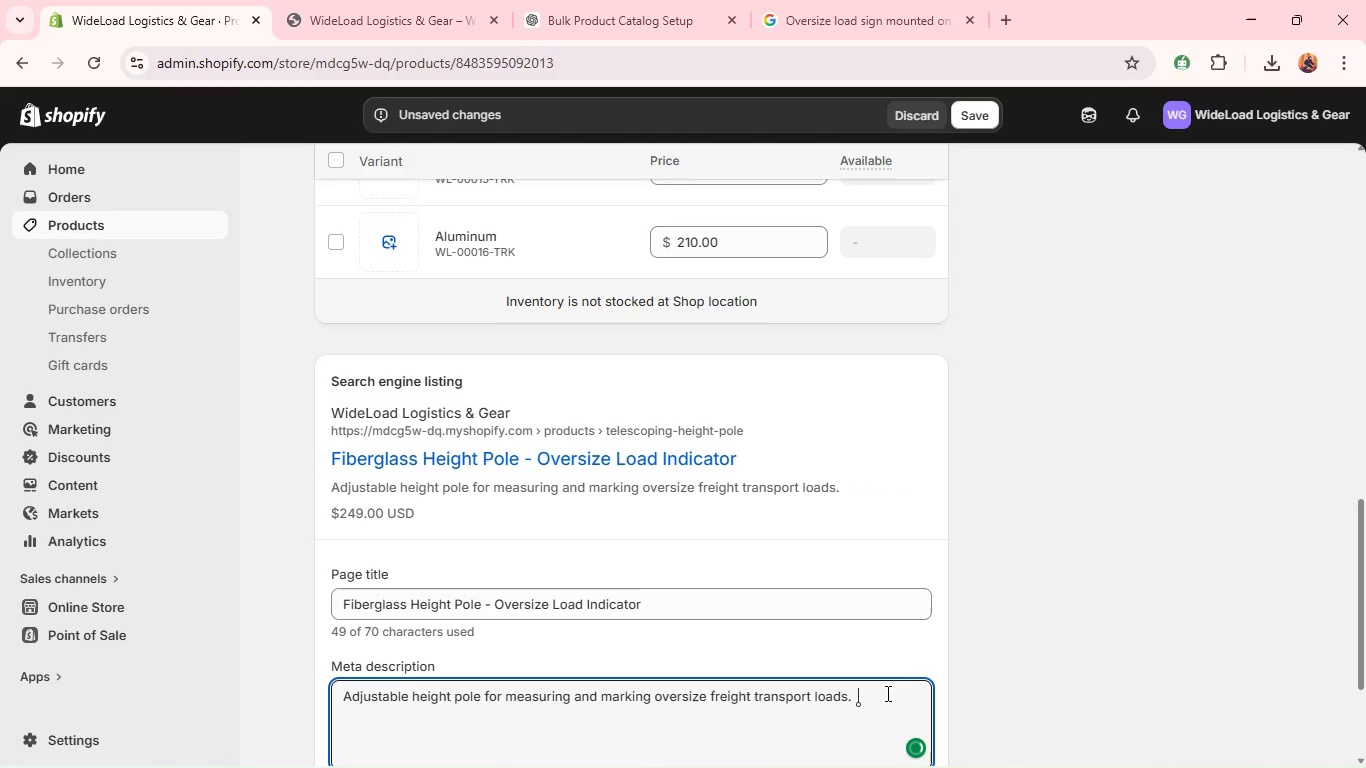 
key(Z)
 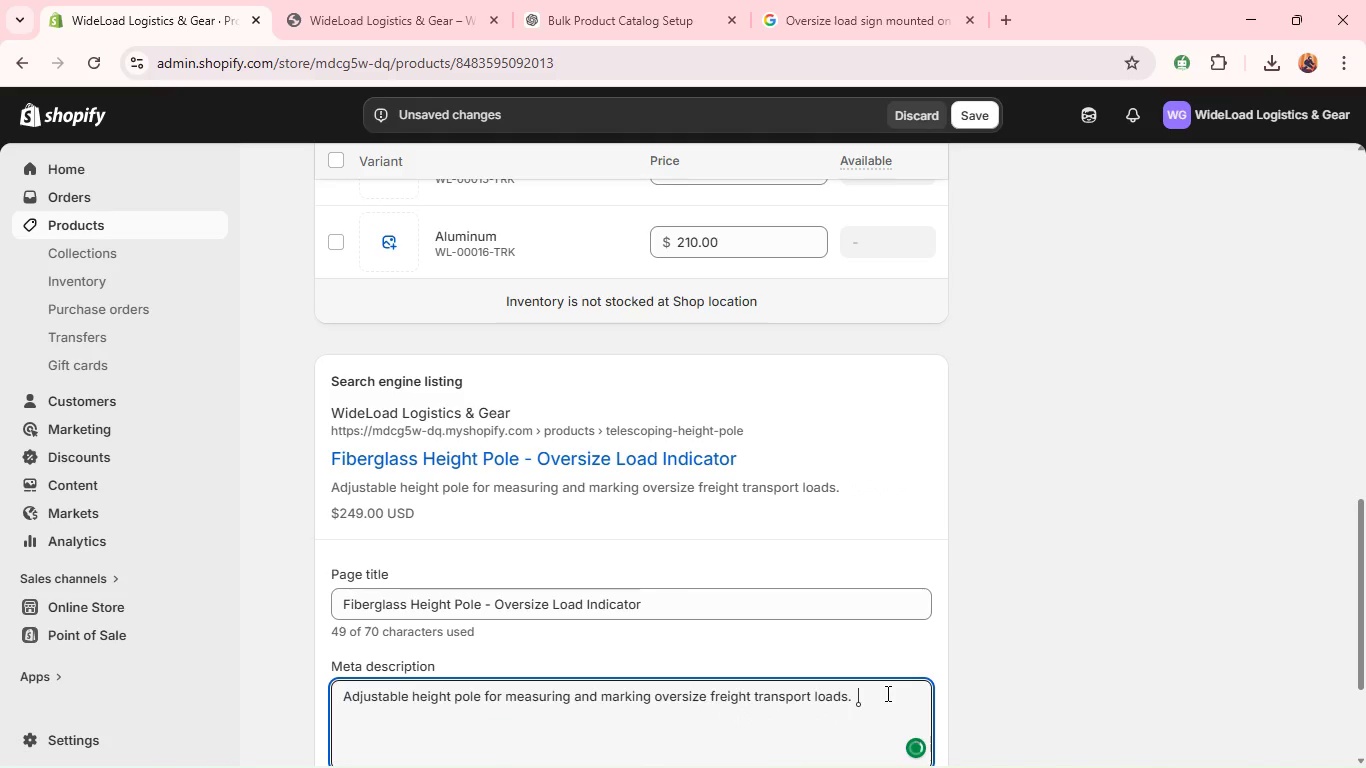 
key(Backspace)
 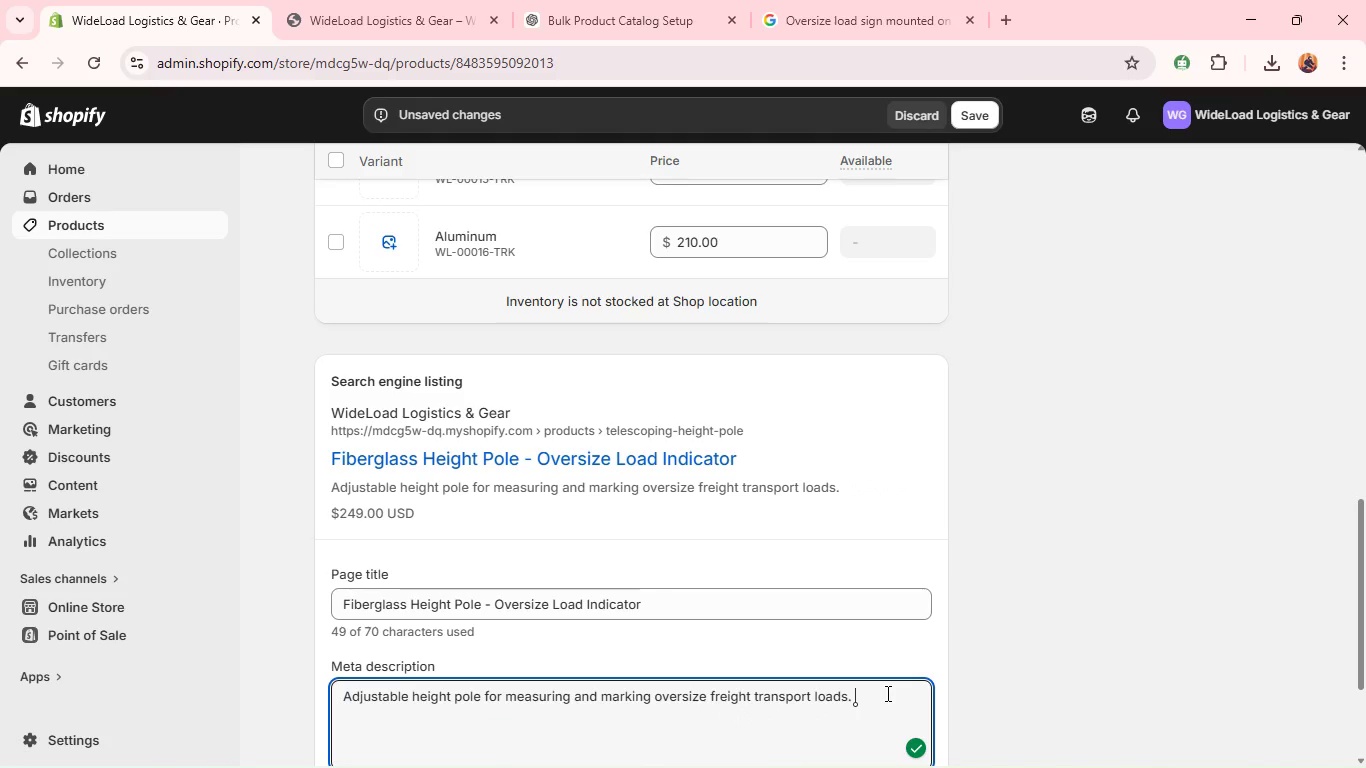 
key(Control+V)
 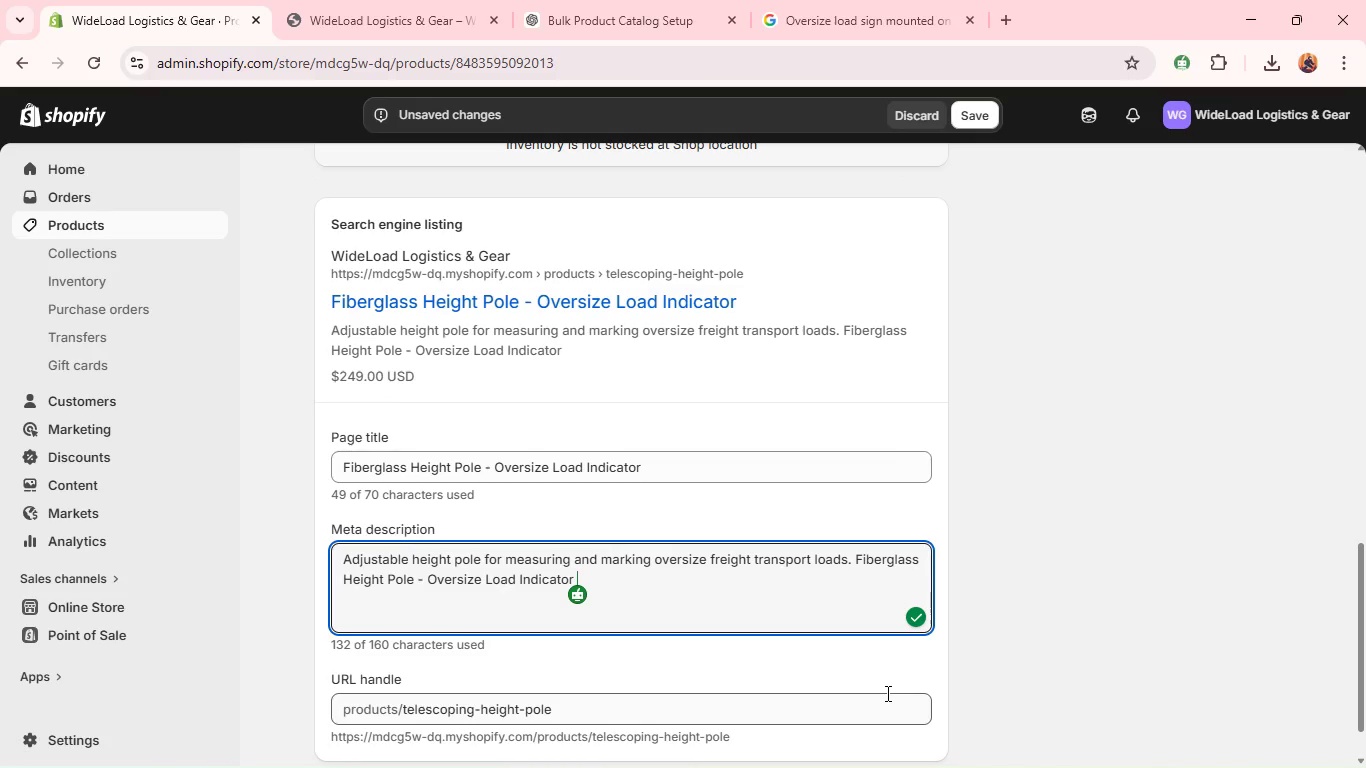 
key(Space)
 